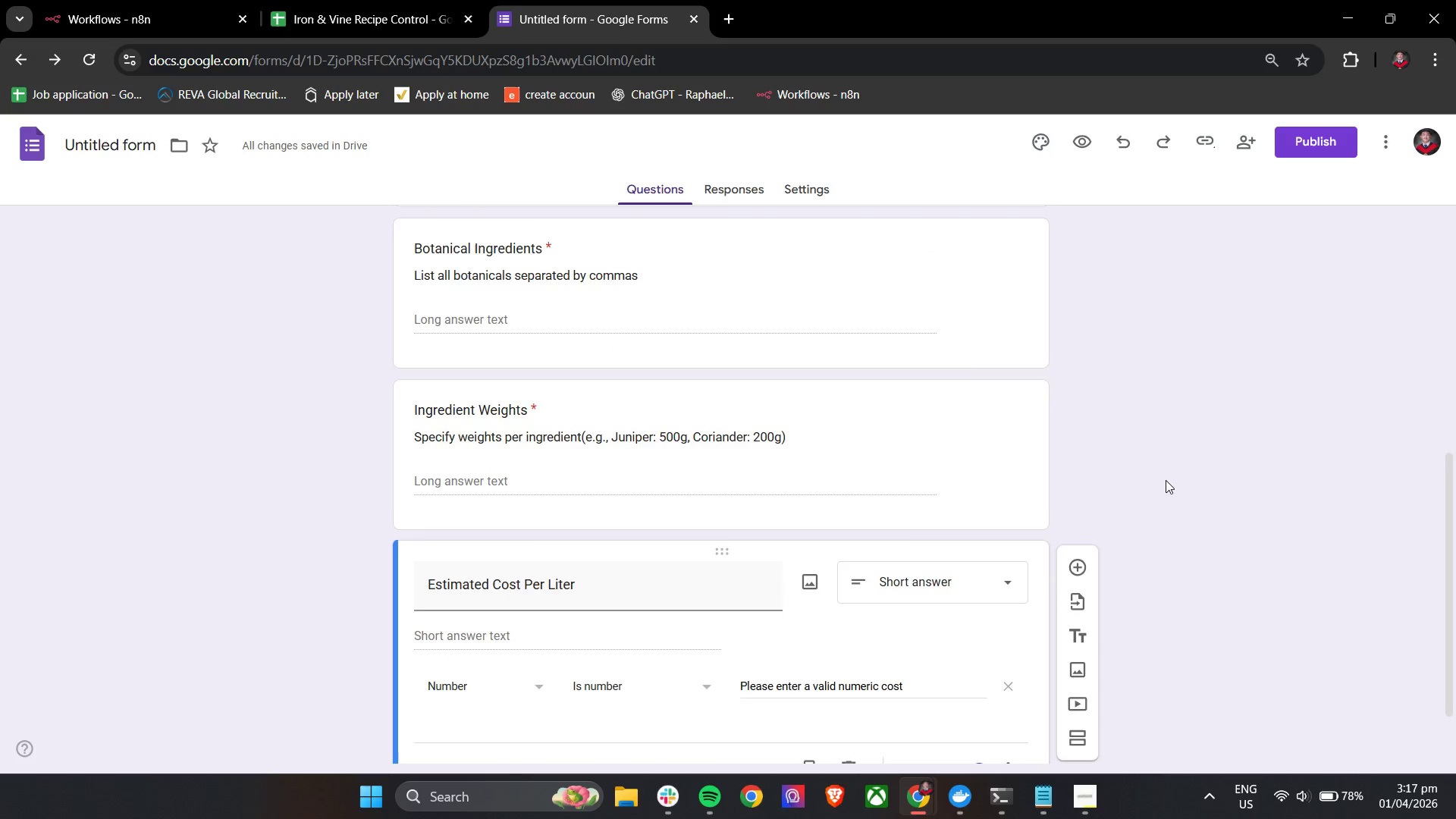 
scroll: coordinate [1166, 480], scroll_direction: down, amount: 7.0
 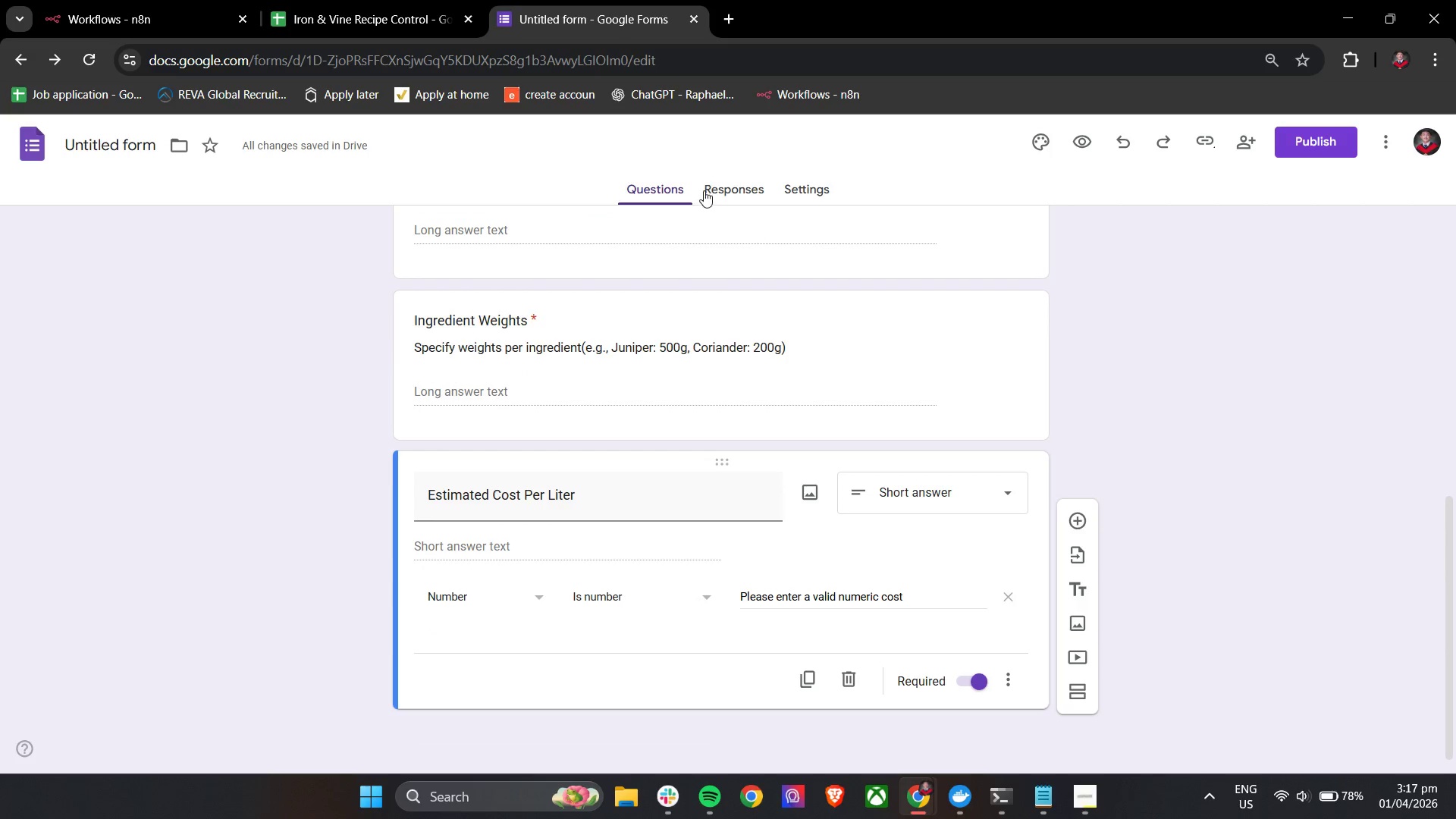 
left_click([703, 185])
 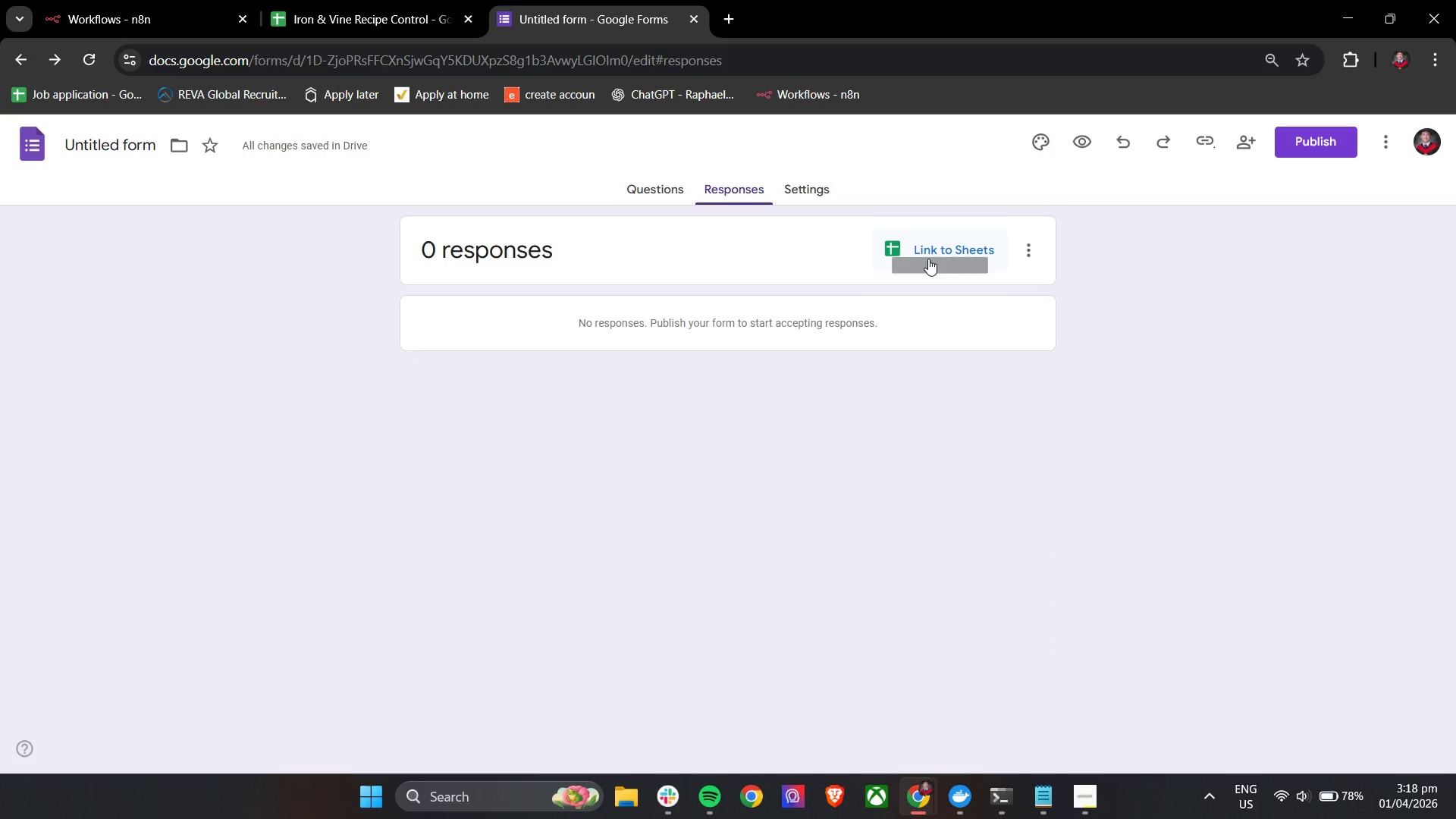 
left_click([928, 259])
 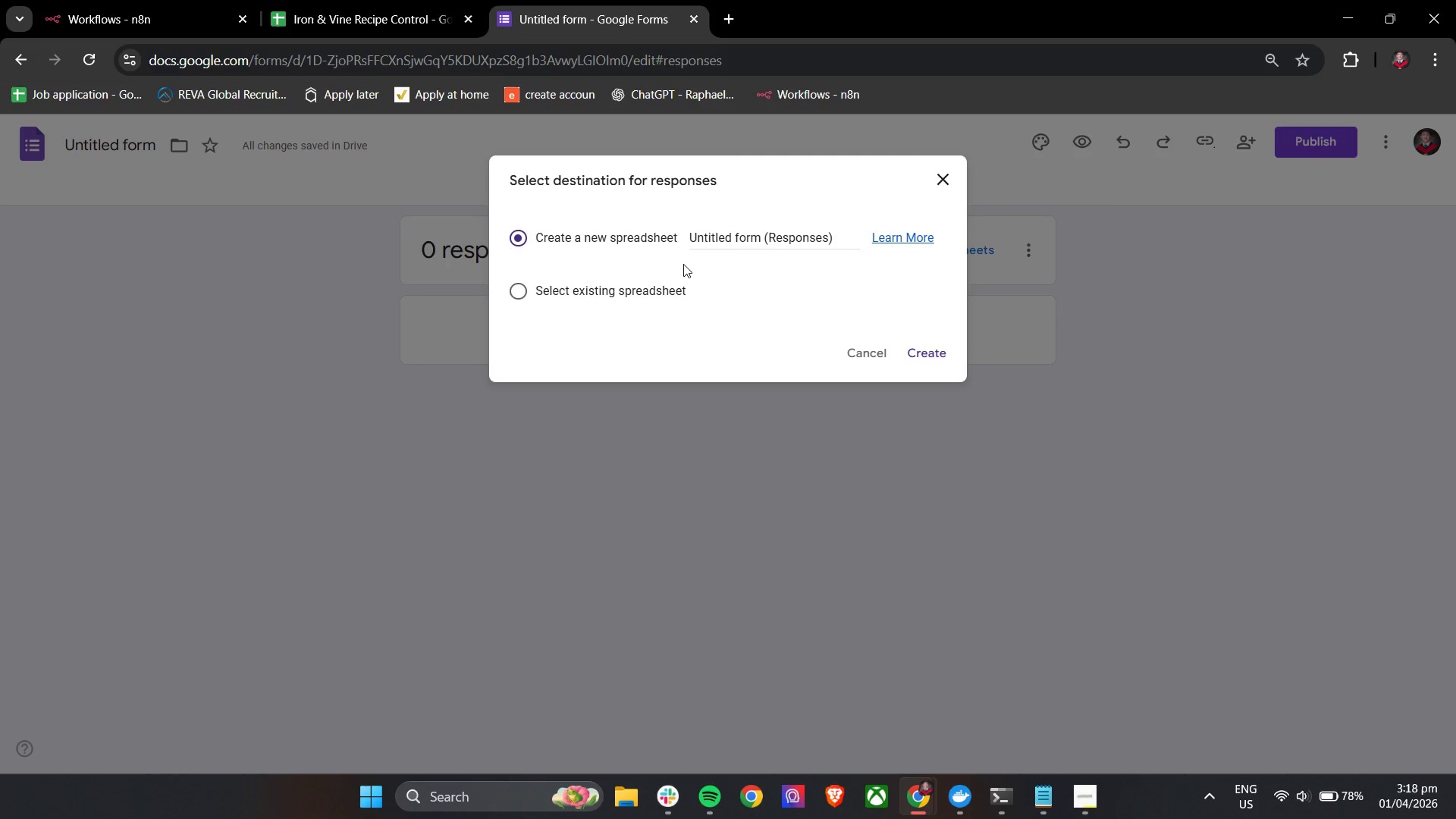 
left_click([661, 290])
 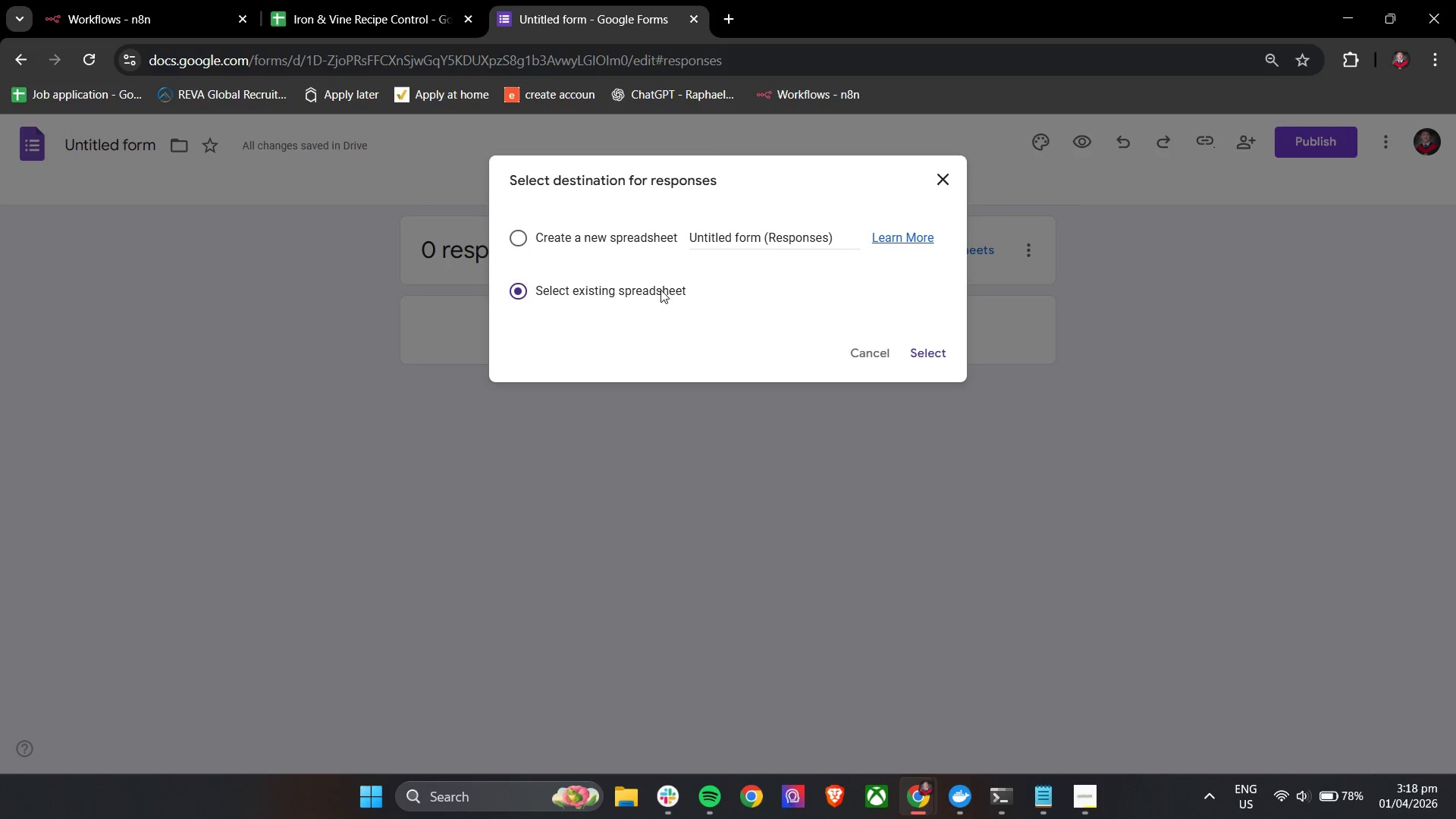 
left_click([923, 351])
 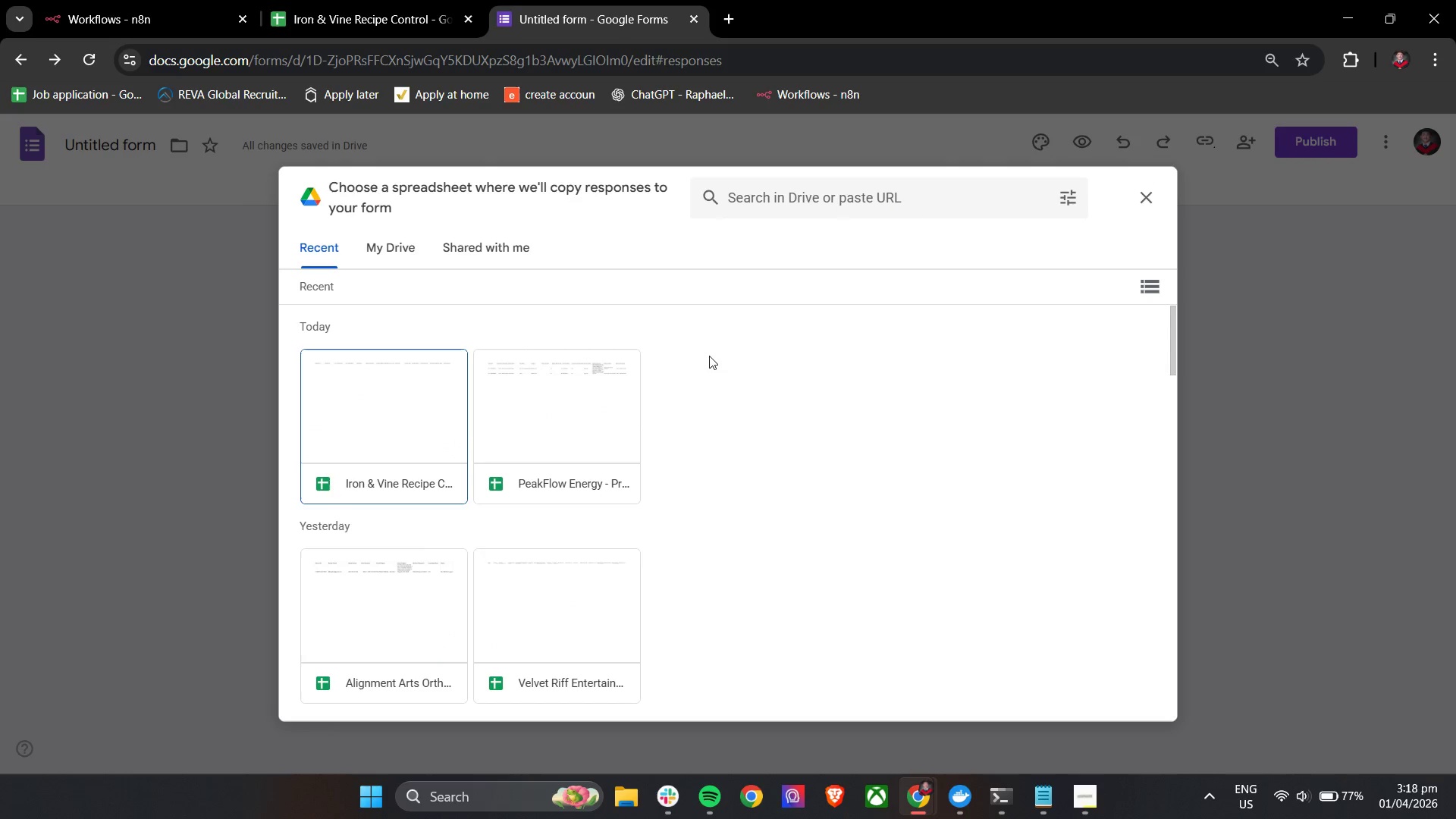 
wait(6.02)
 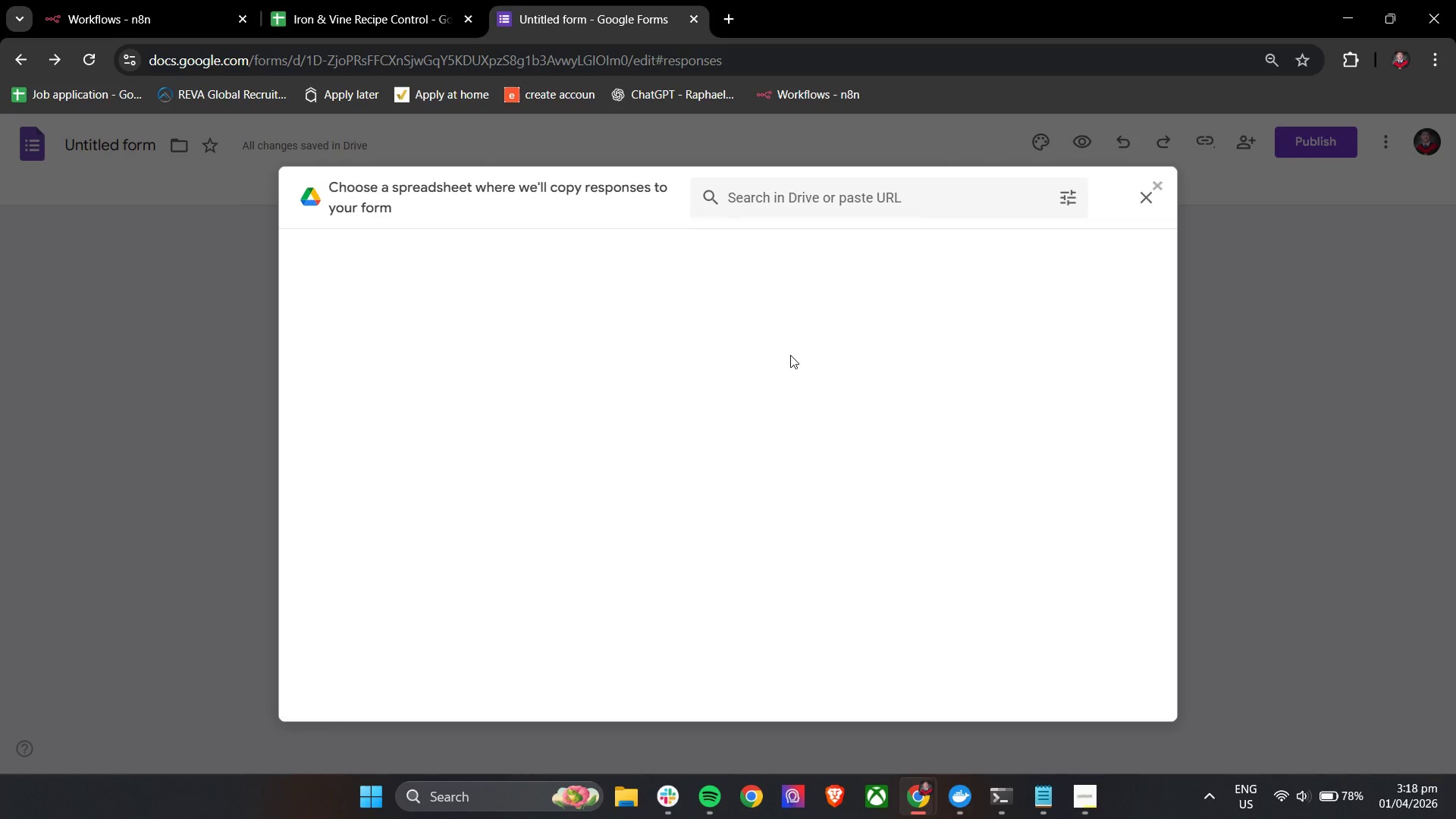 
left_click([416, 411])
 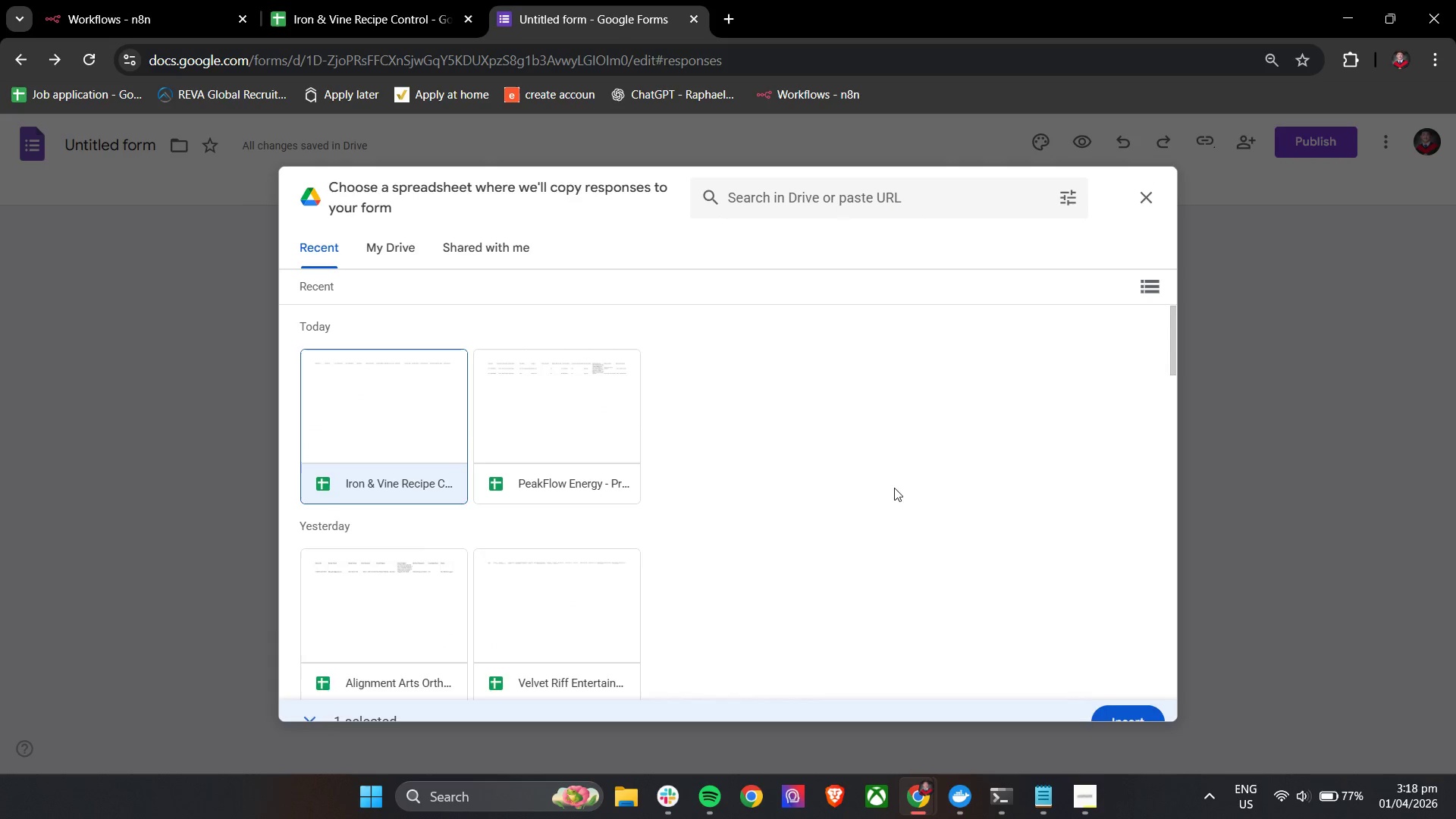 
scroll: coordinate [937, 486], scroll_direction: down, amount: 4.0
 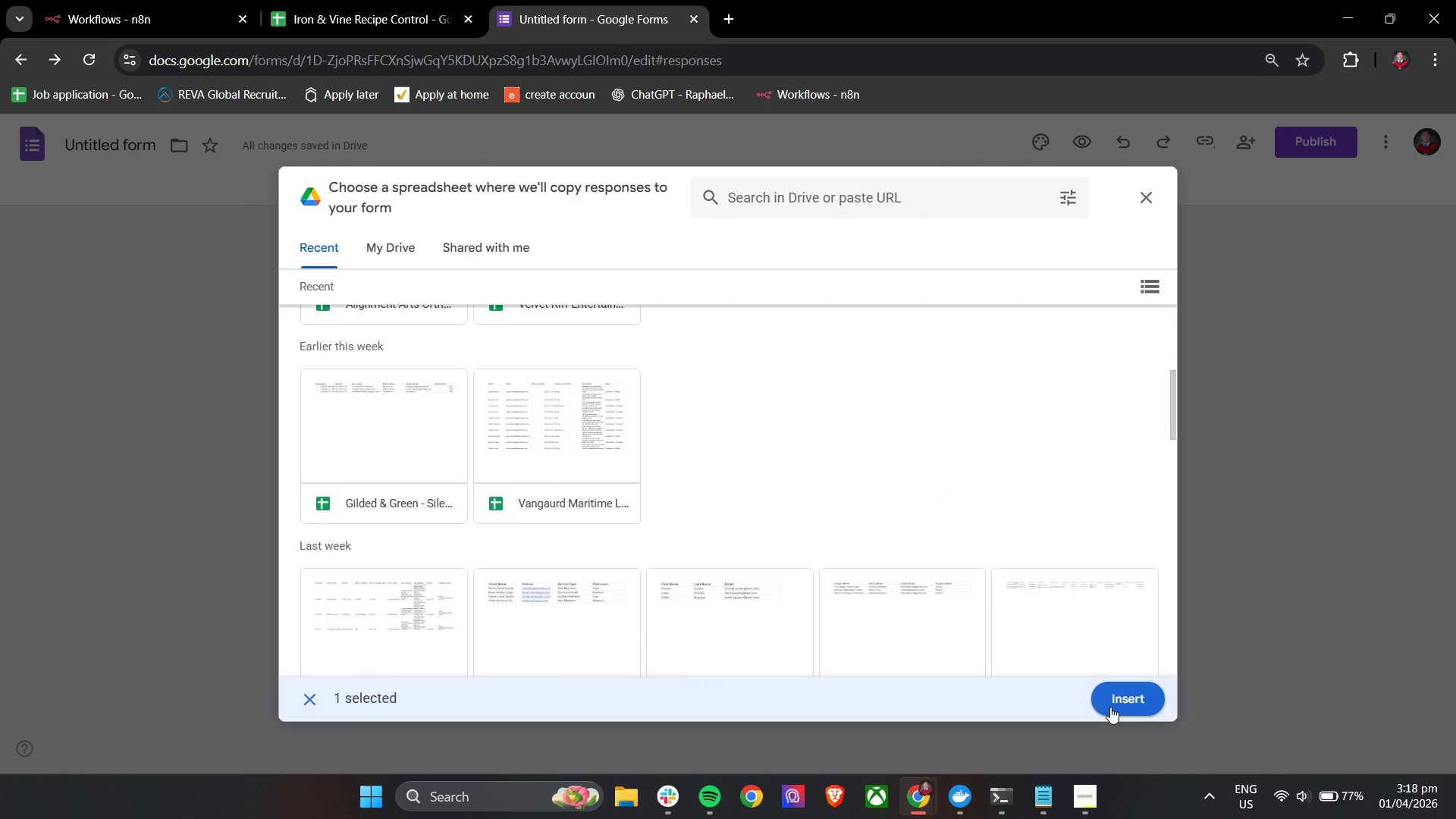 
left_click([1111, 706])
 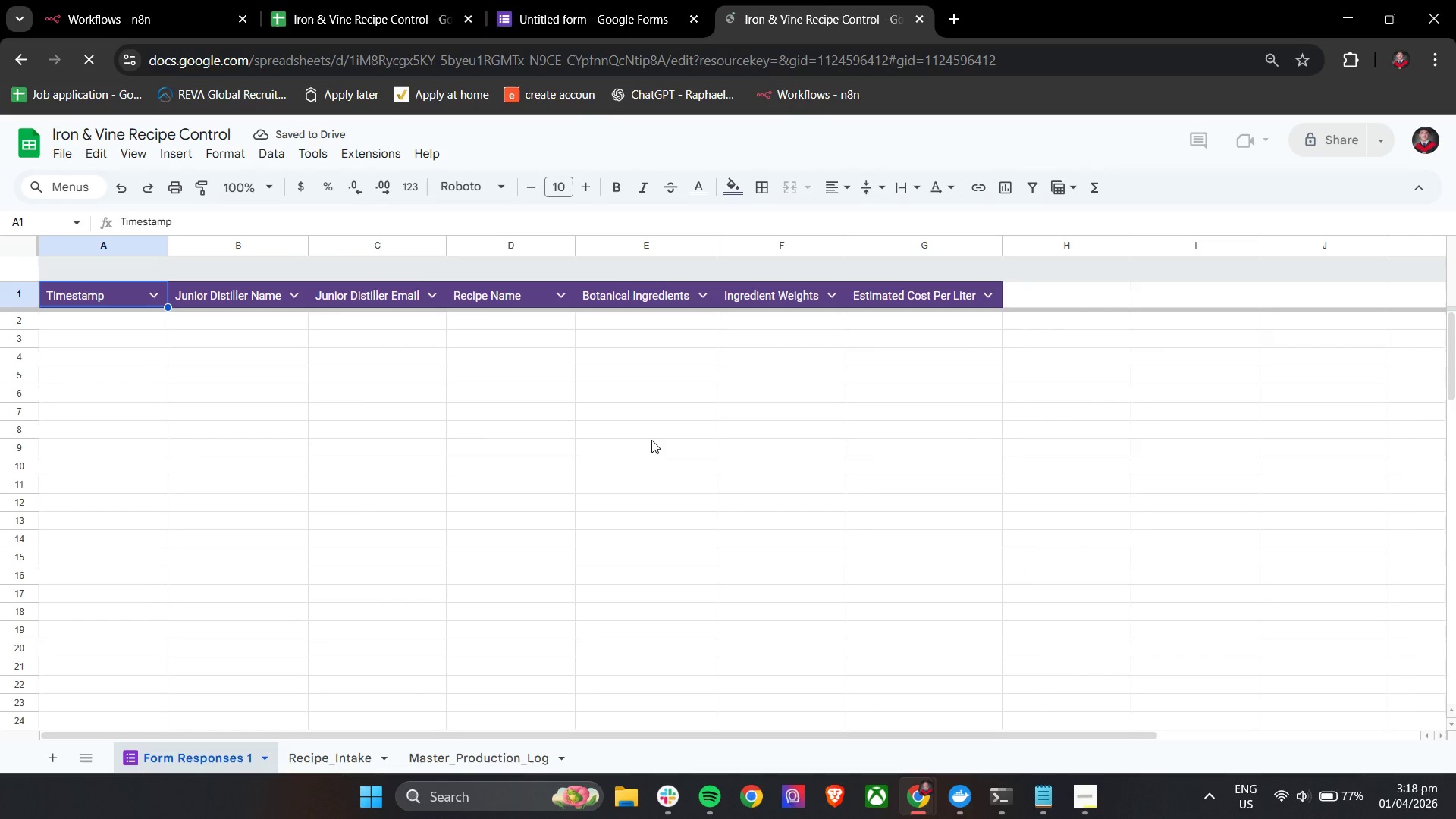 
wait(5.44)
 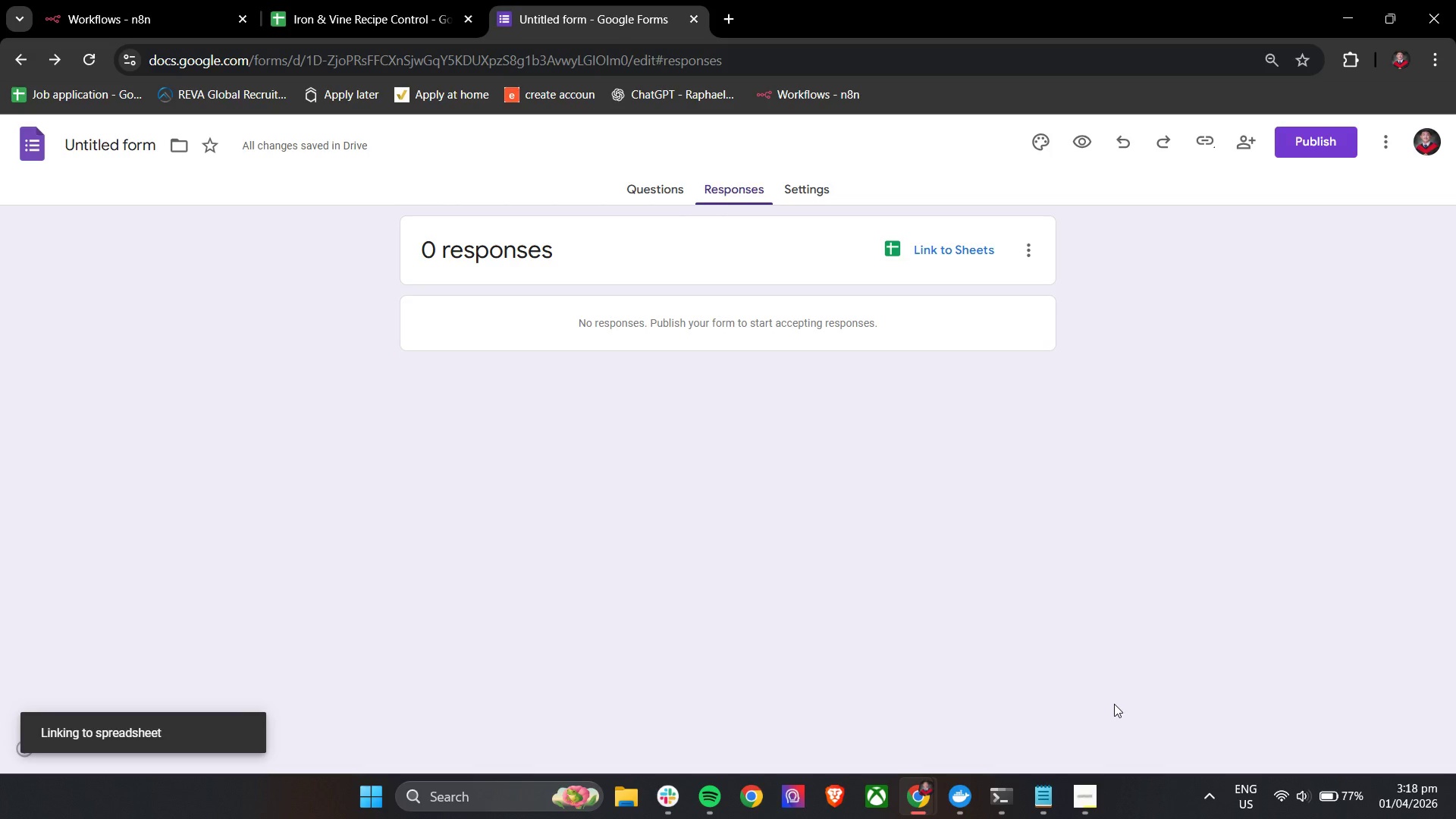 
left_click([384, 0])
 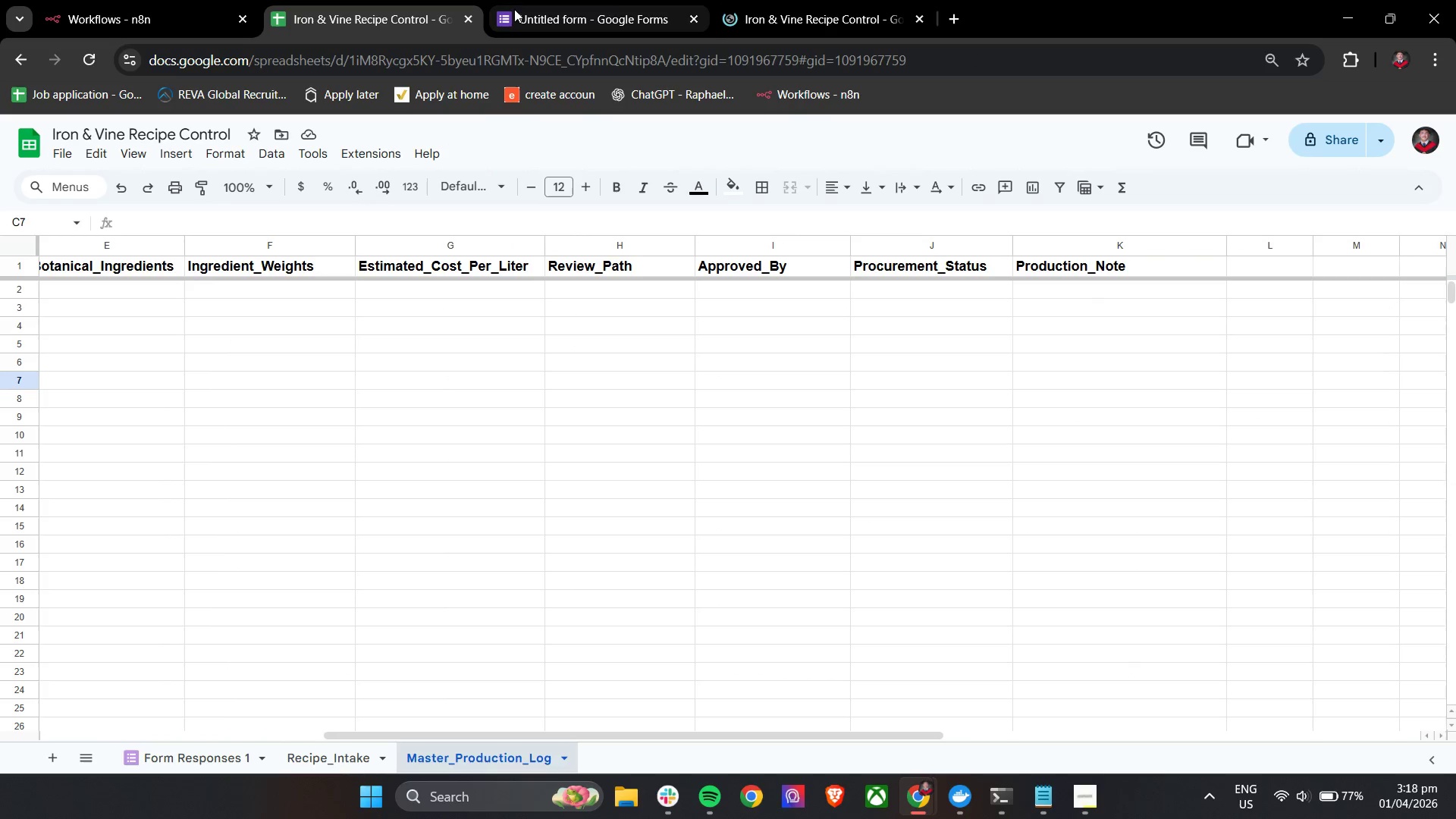 
left_click([773, 6])
 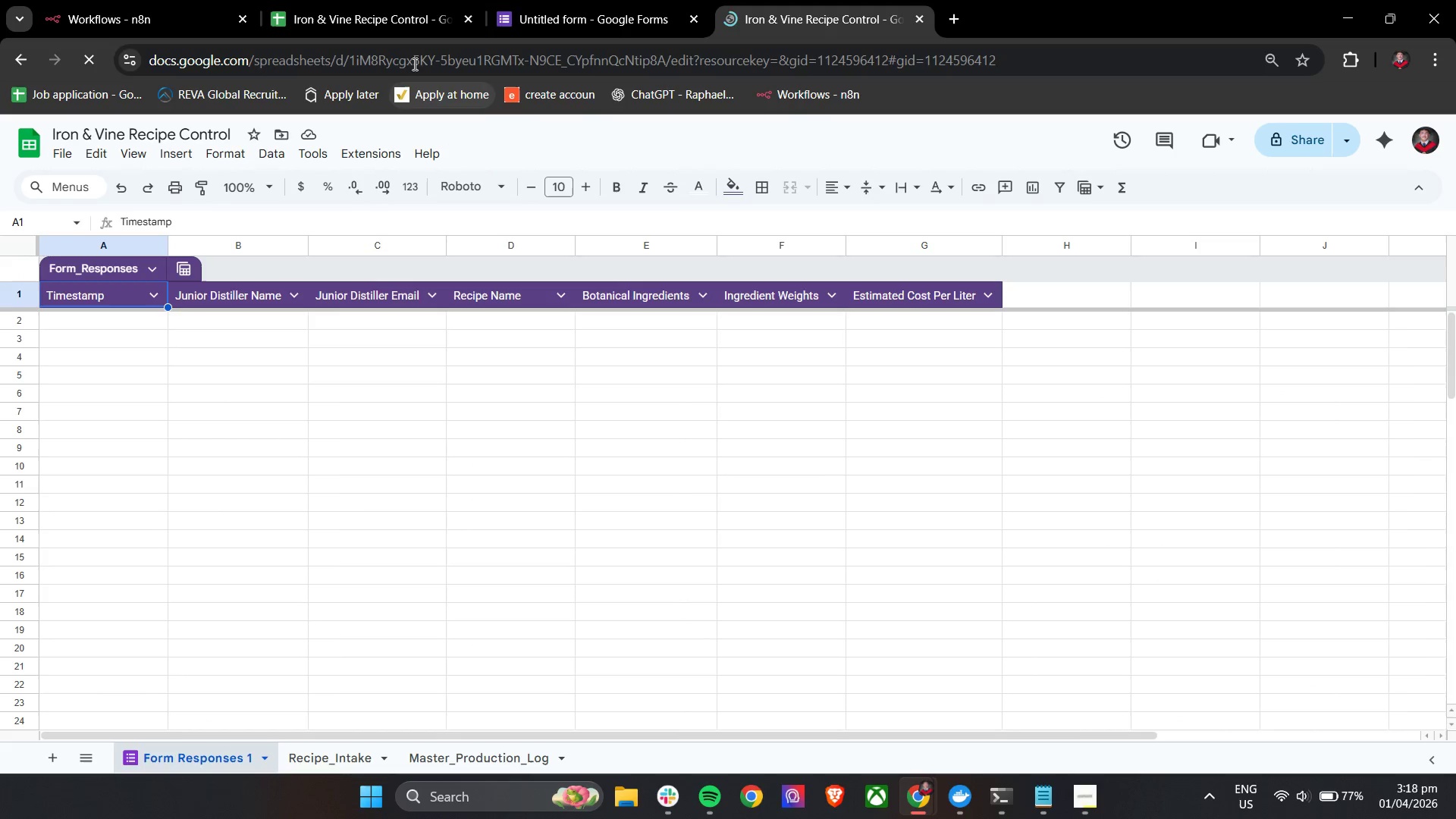 
left_click_drag(start_coordinate=[369, 17], to_coordinate=[385, 17])
 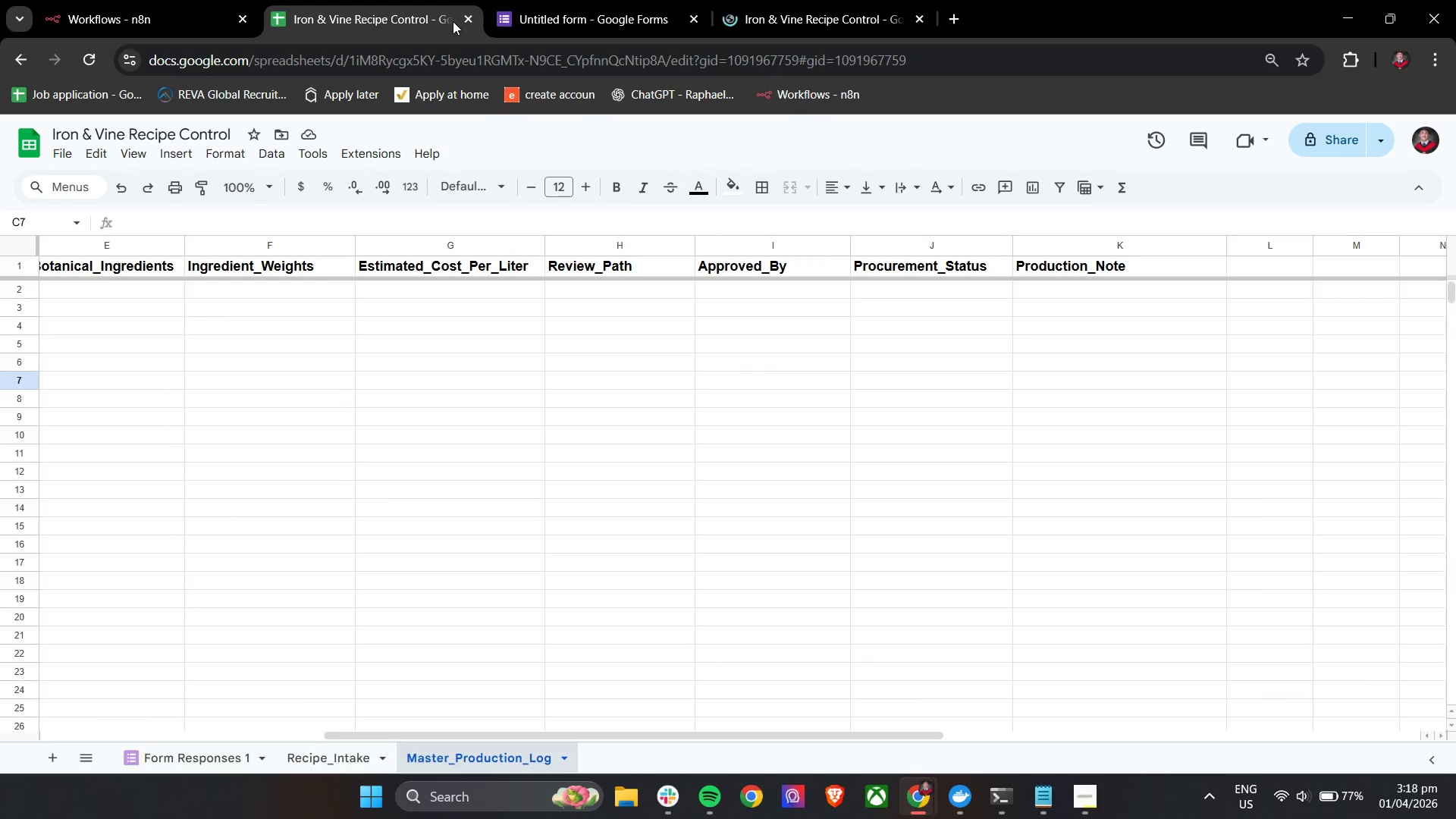 
mouse_move([438, 16])
 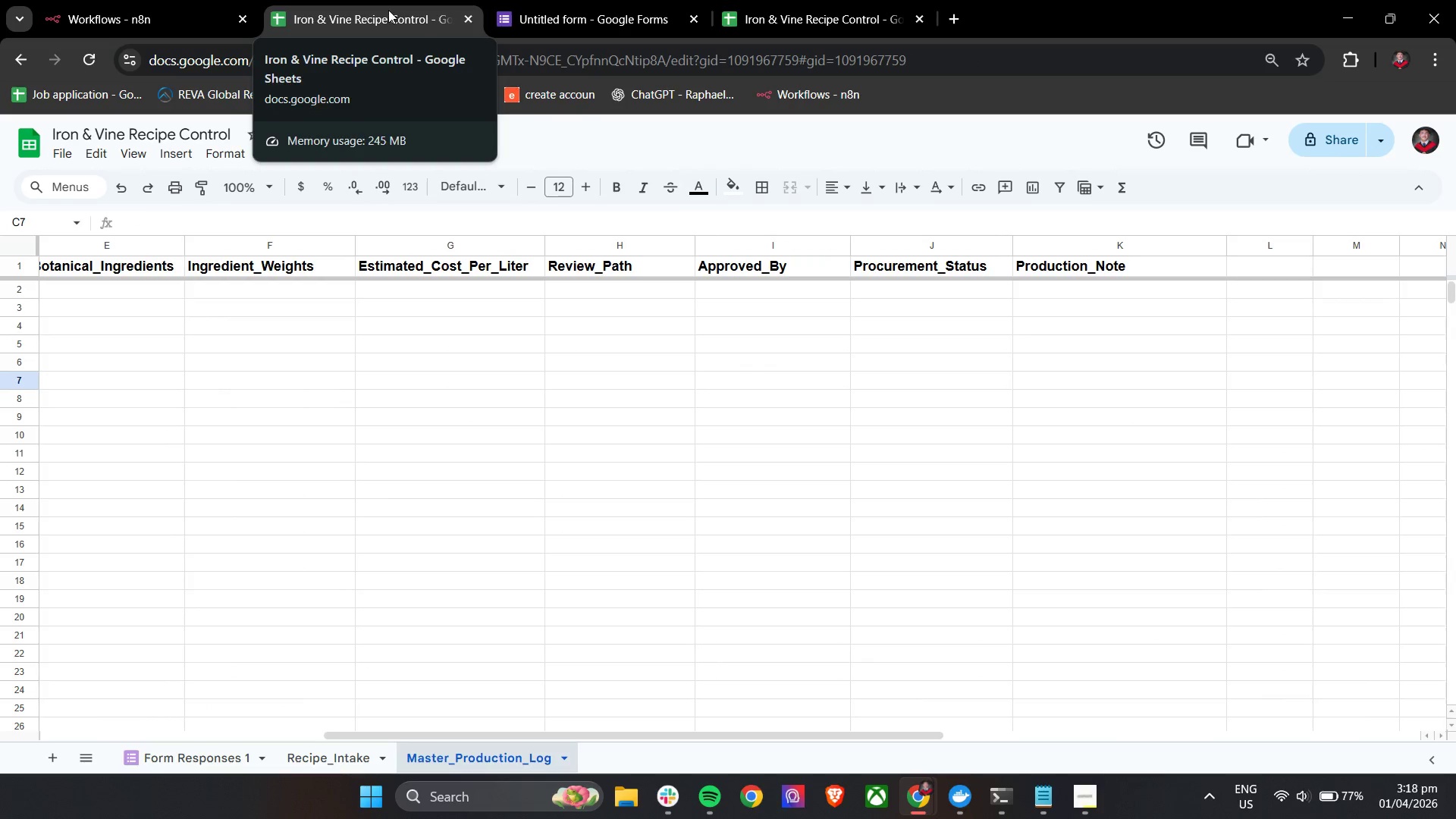 
left_click_drag(start_coordinate=[388, 10], to_coordinate=[874, 8])
 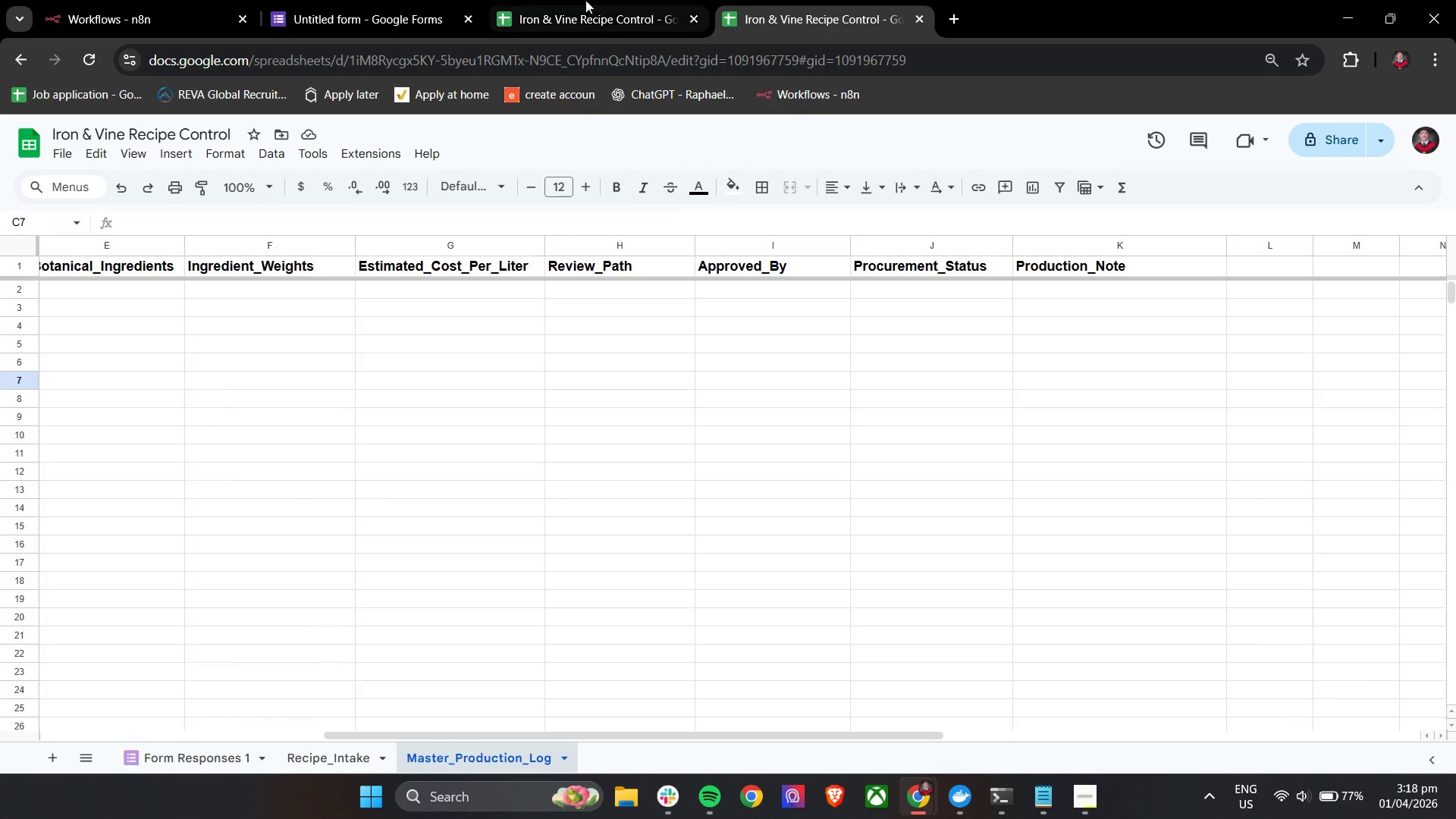 
left_click([566, 0])
 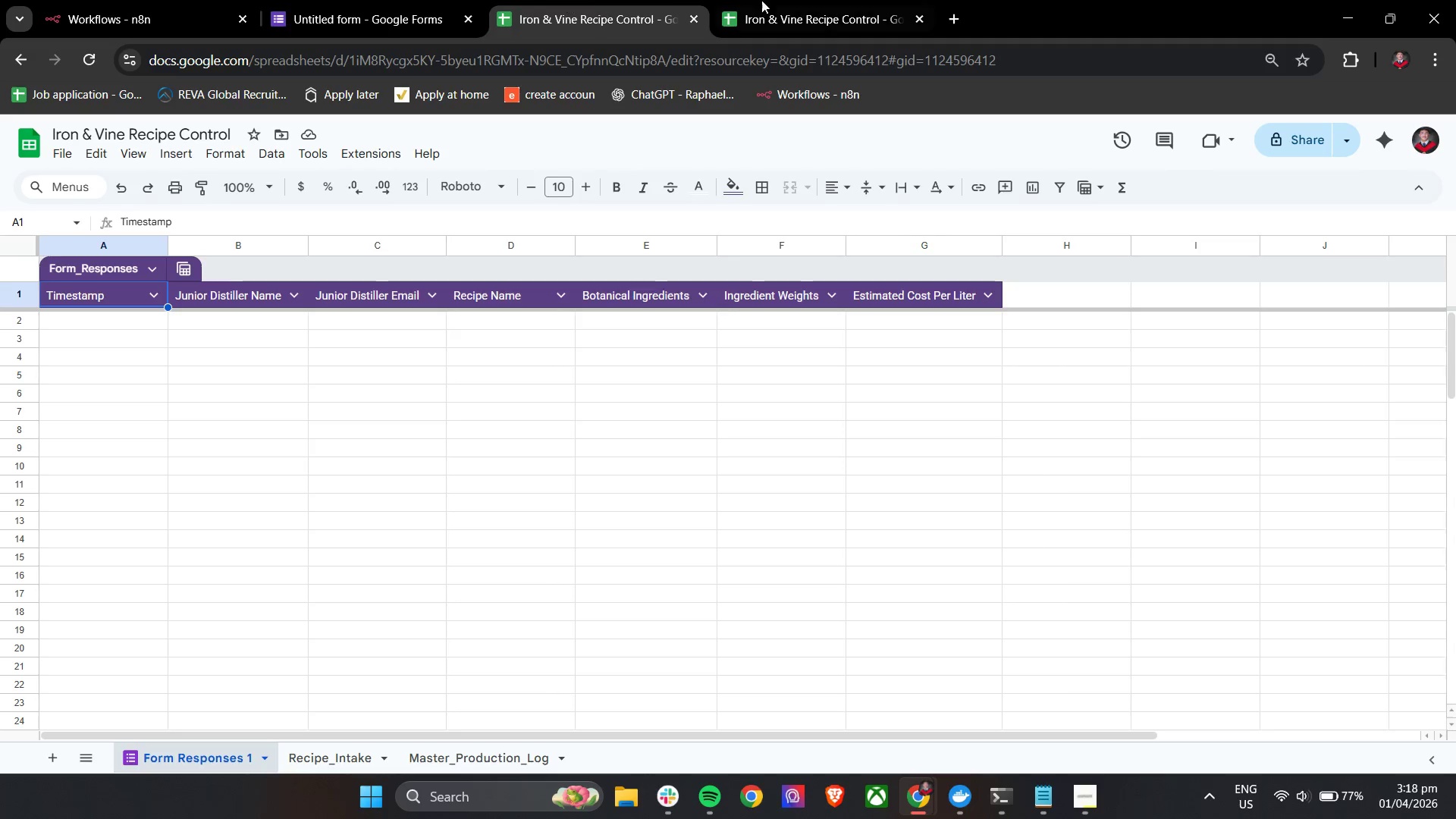 
left_click_drag(start_coordinate=[767, 0], to_coordinate=[801, 0])
 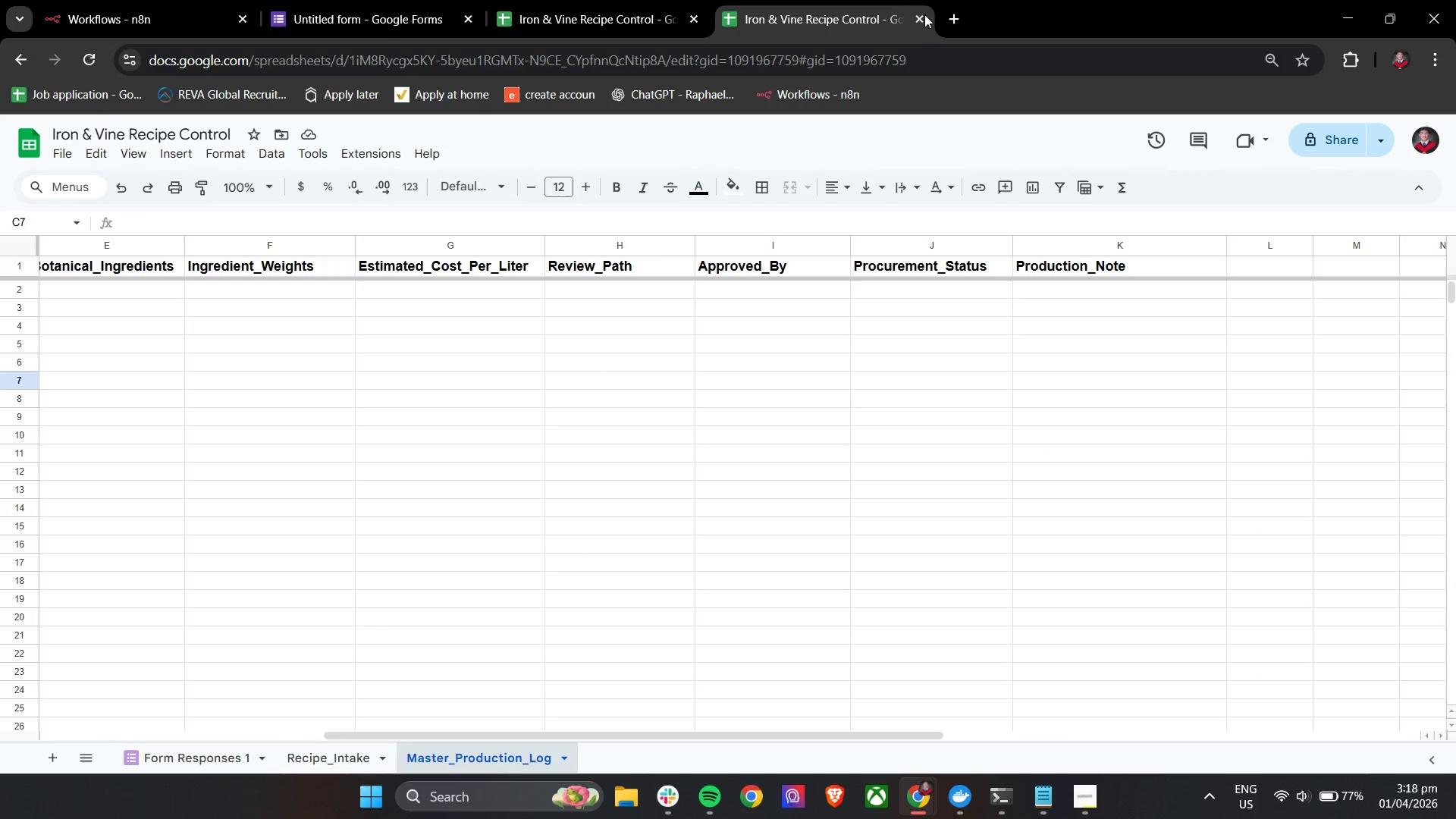 
left_click([916, 14])
 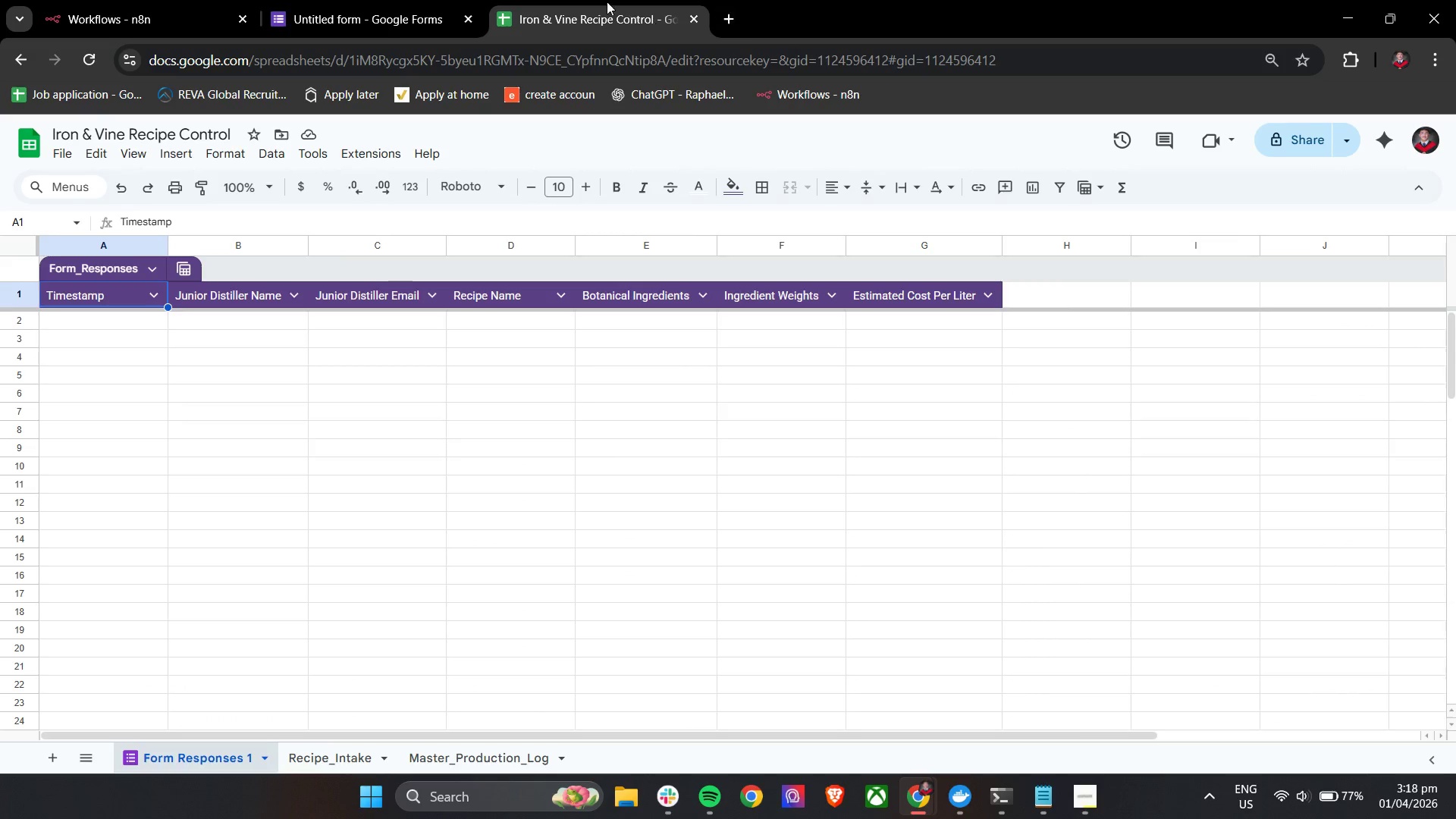 
left_click([605, 1])
 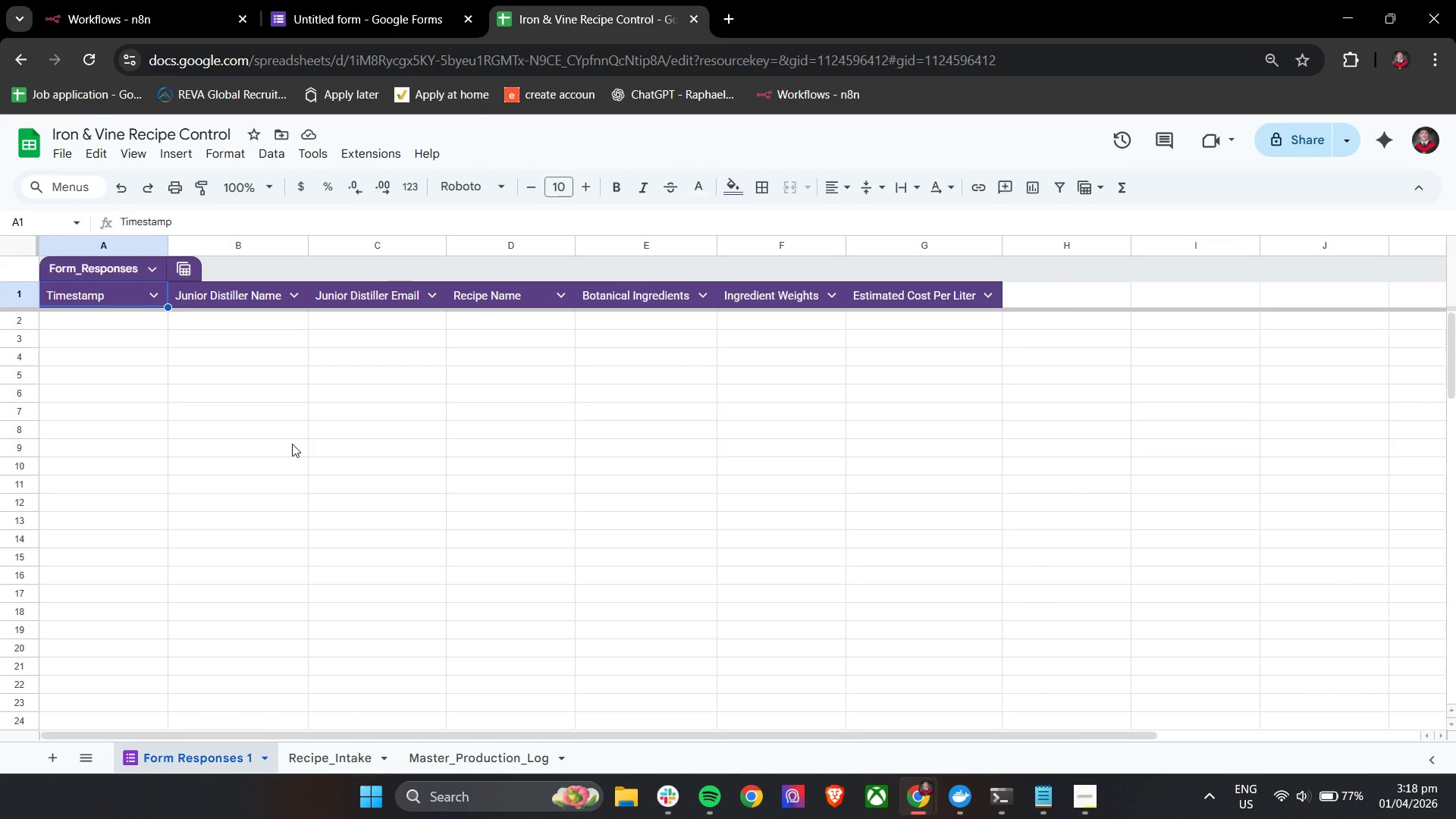 
wait(12.42)
 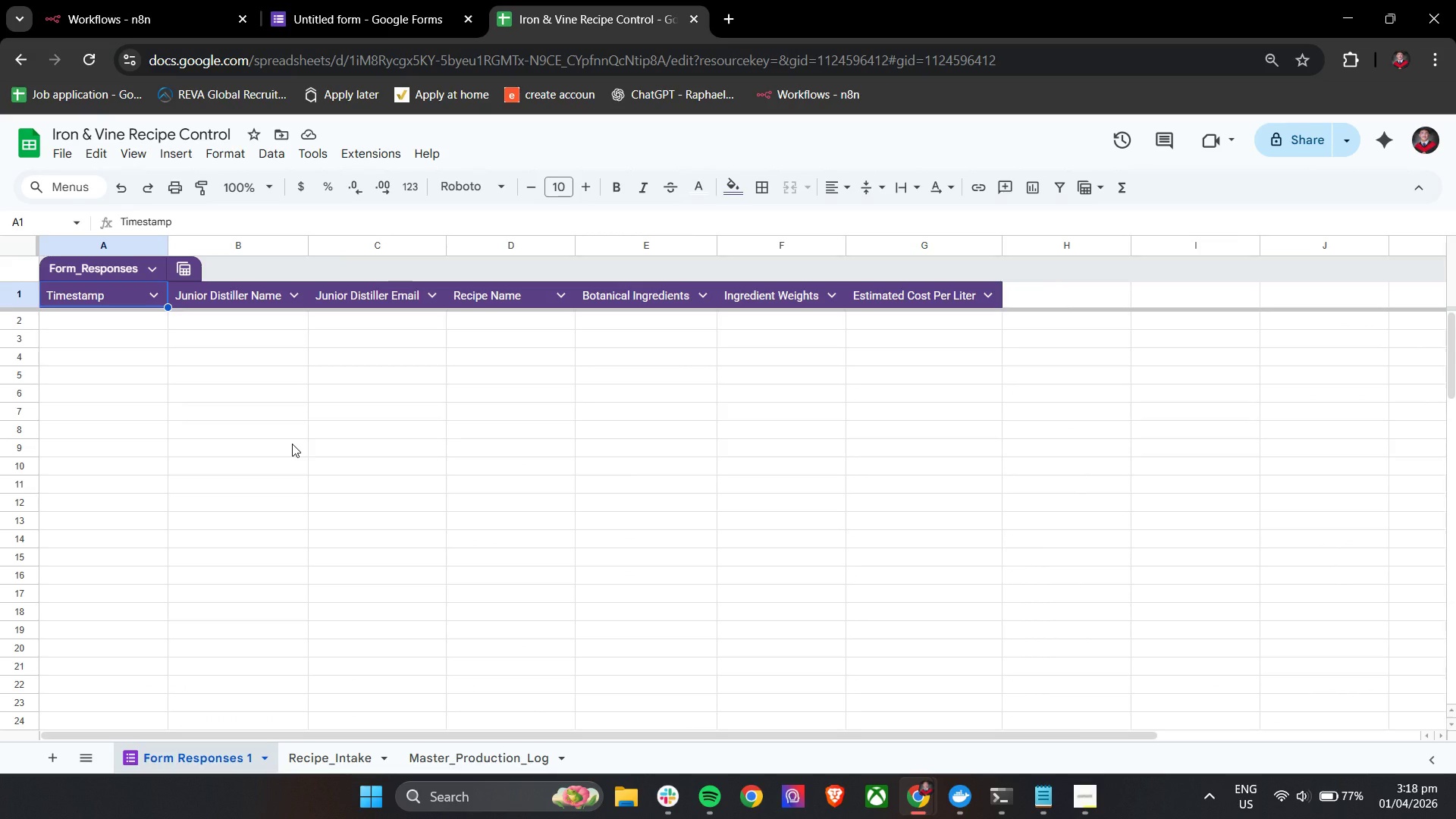 
left_click([313, 0])
 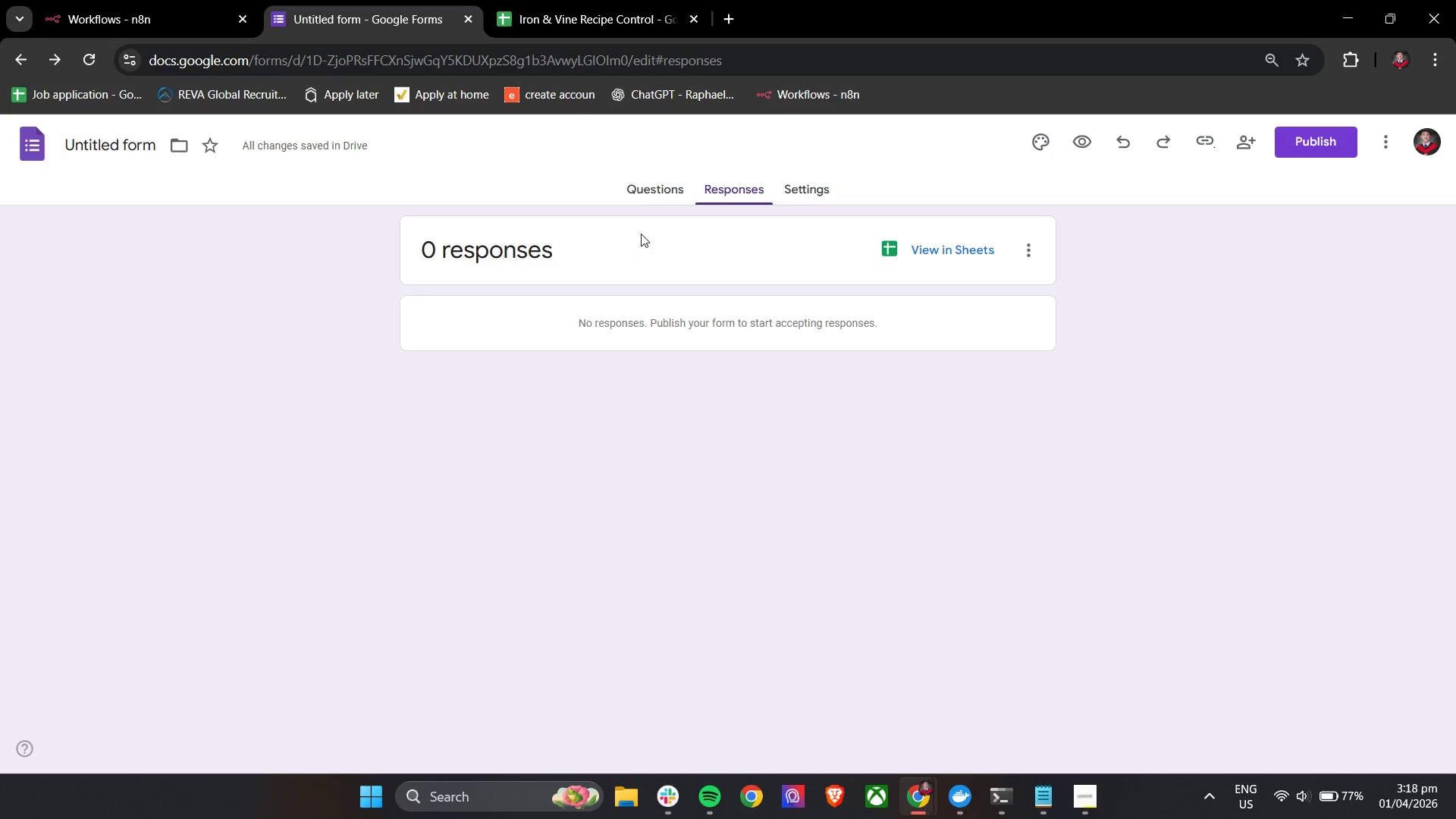 
left_click([640, 190])
 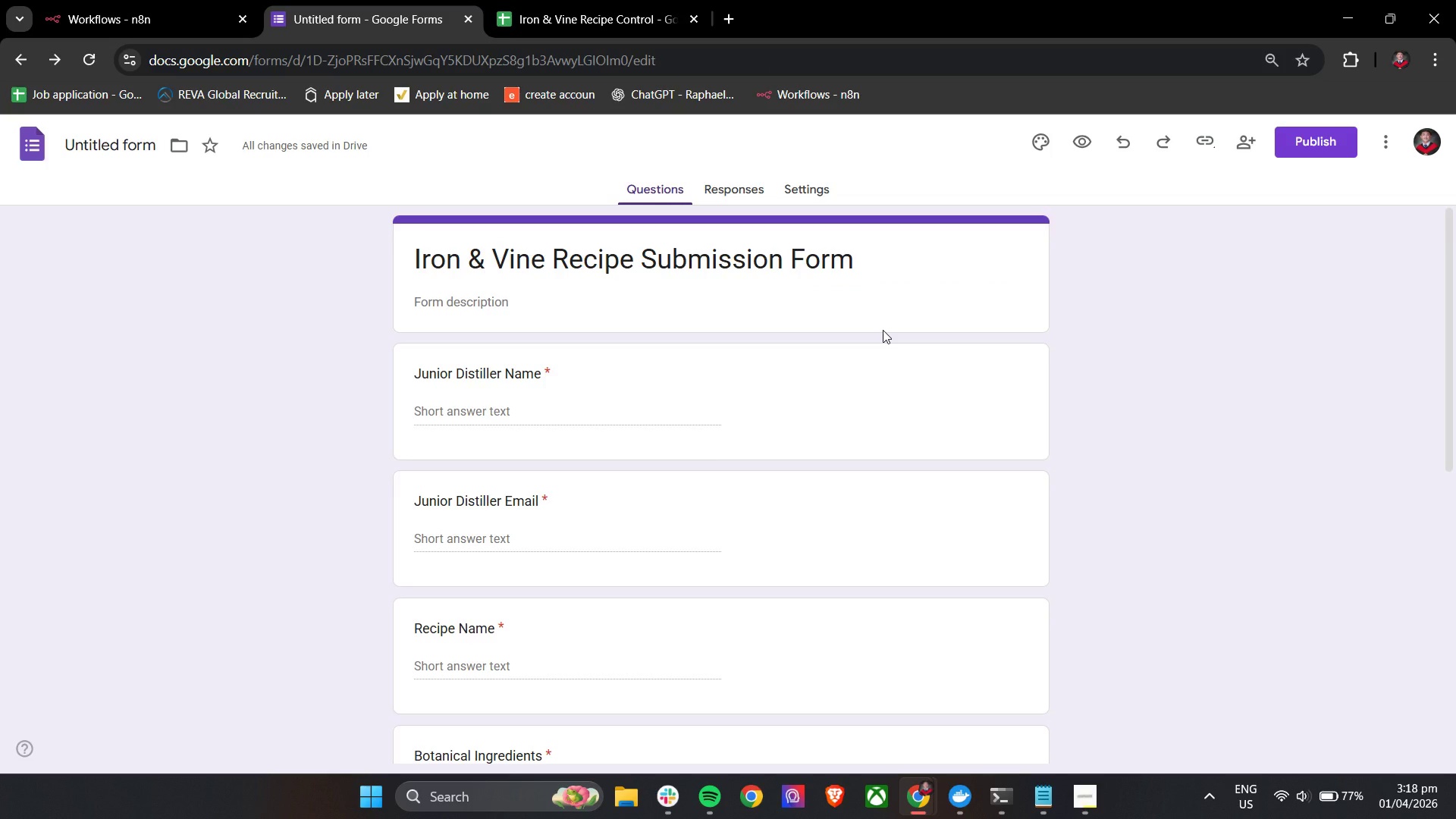 
wait(6.2)
 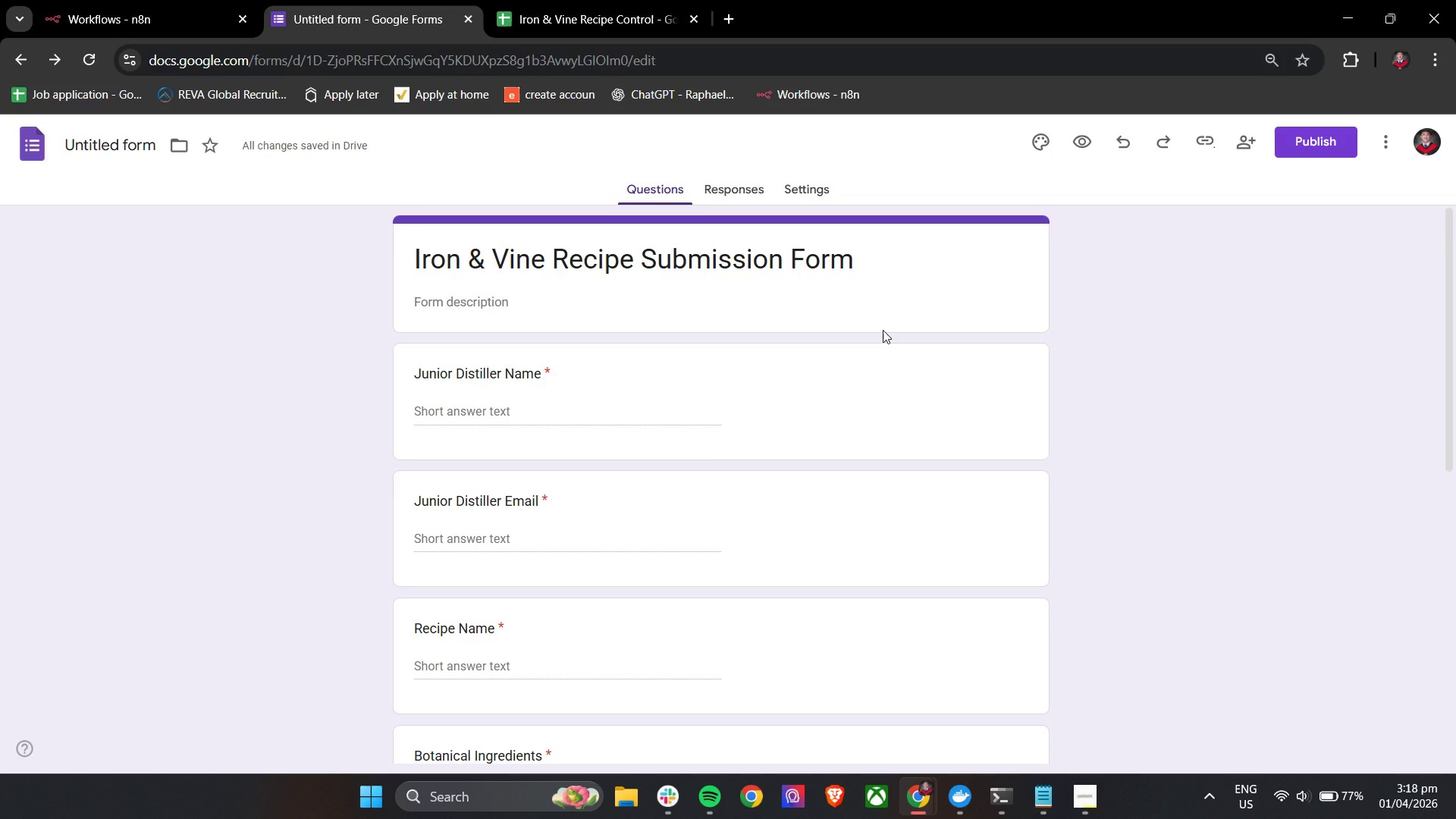 
scroll: coordinate [883, 330], scroll_direction: down, amount: 6.0
 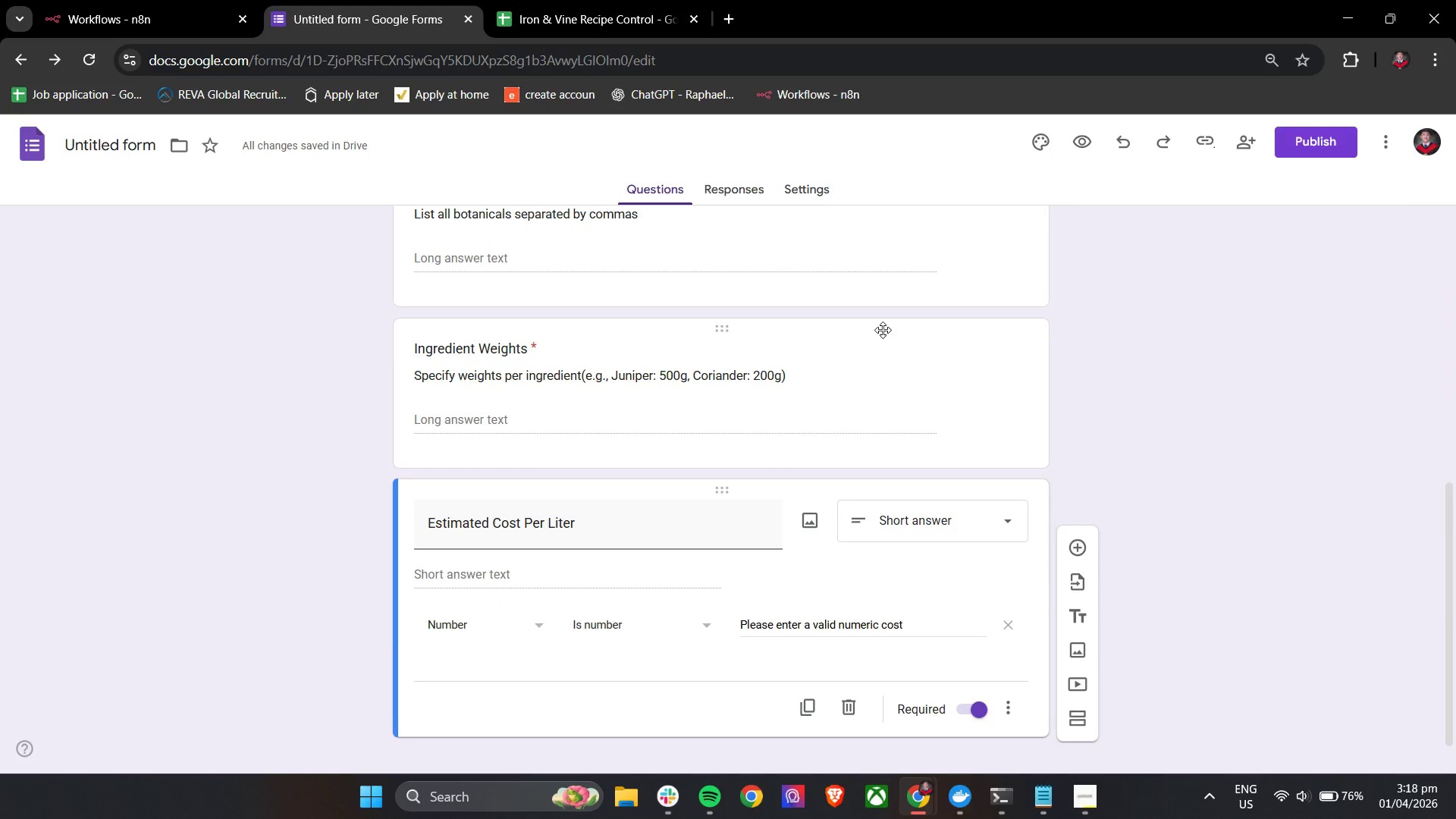 
scroll: coordinate [883, 330], scroll_direction: up, amount: 1.0
 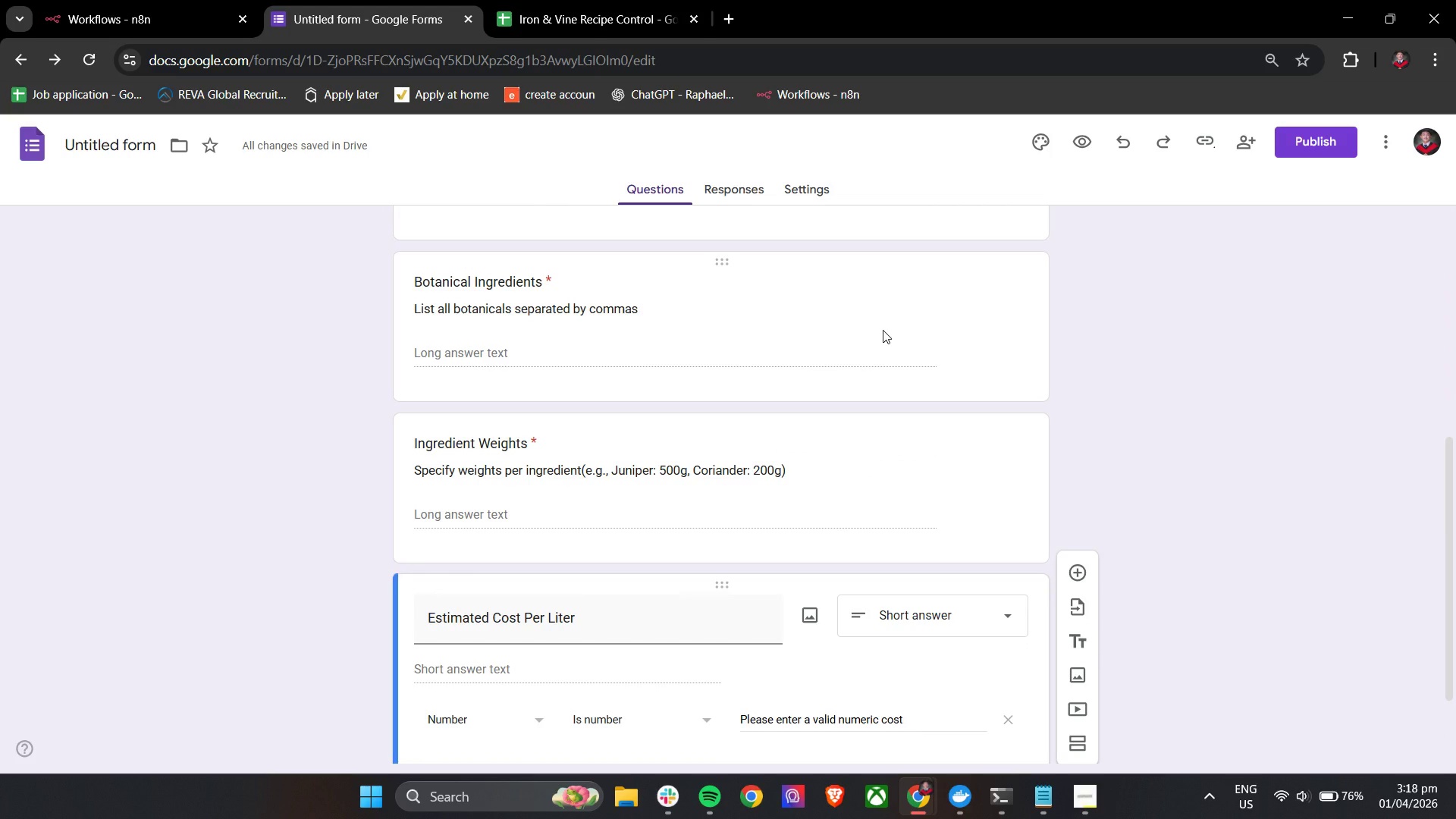 
wait(5.21)
 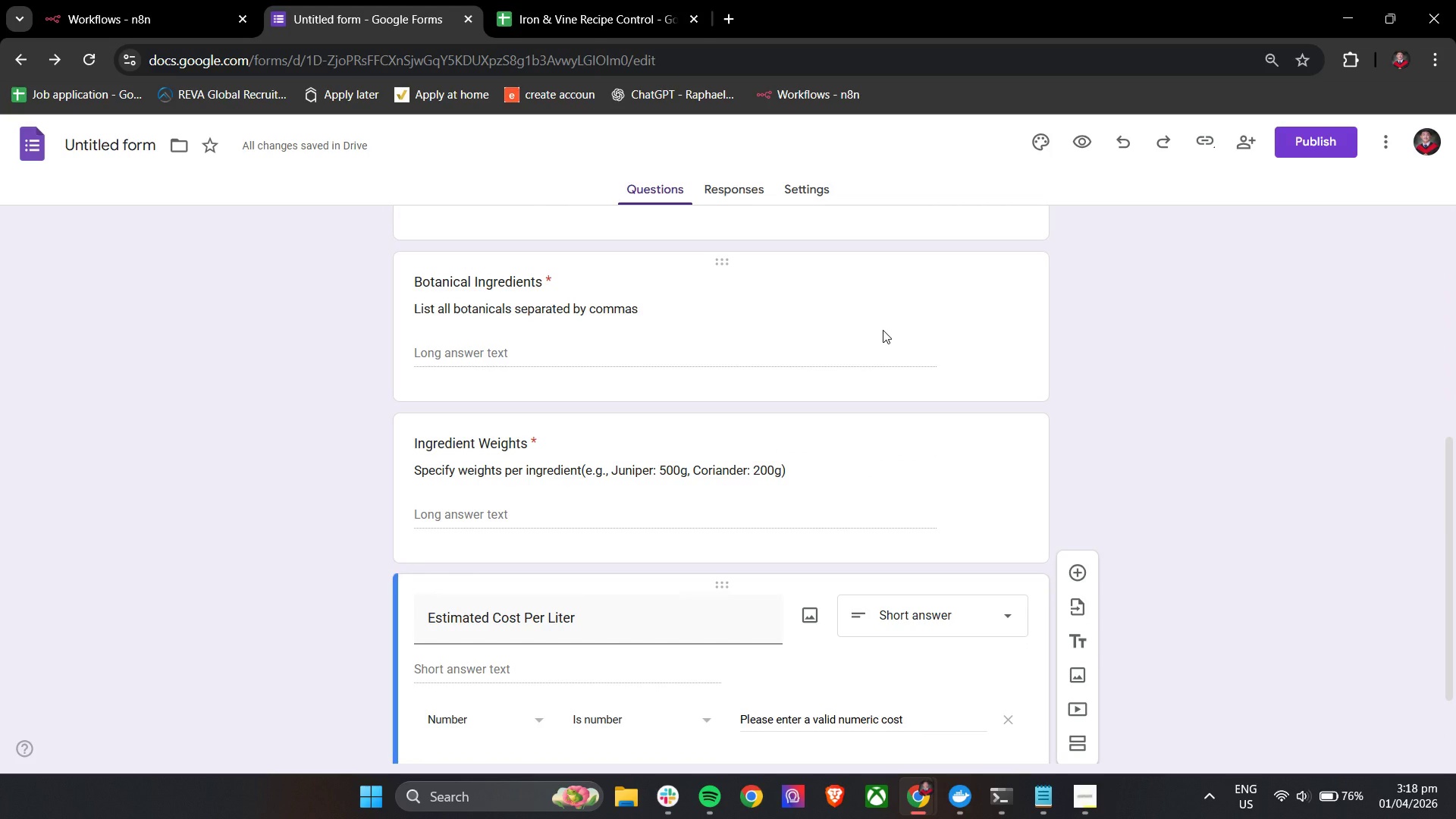 
scroll: coordinate [883, 330], scroll_direction: down, amount: 5.0
 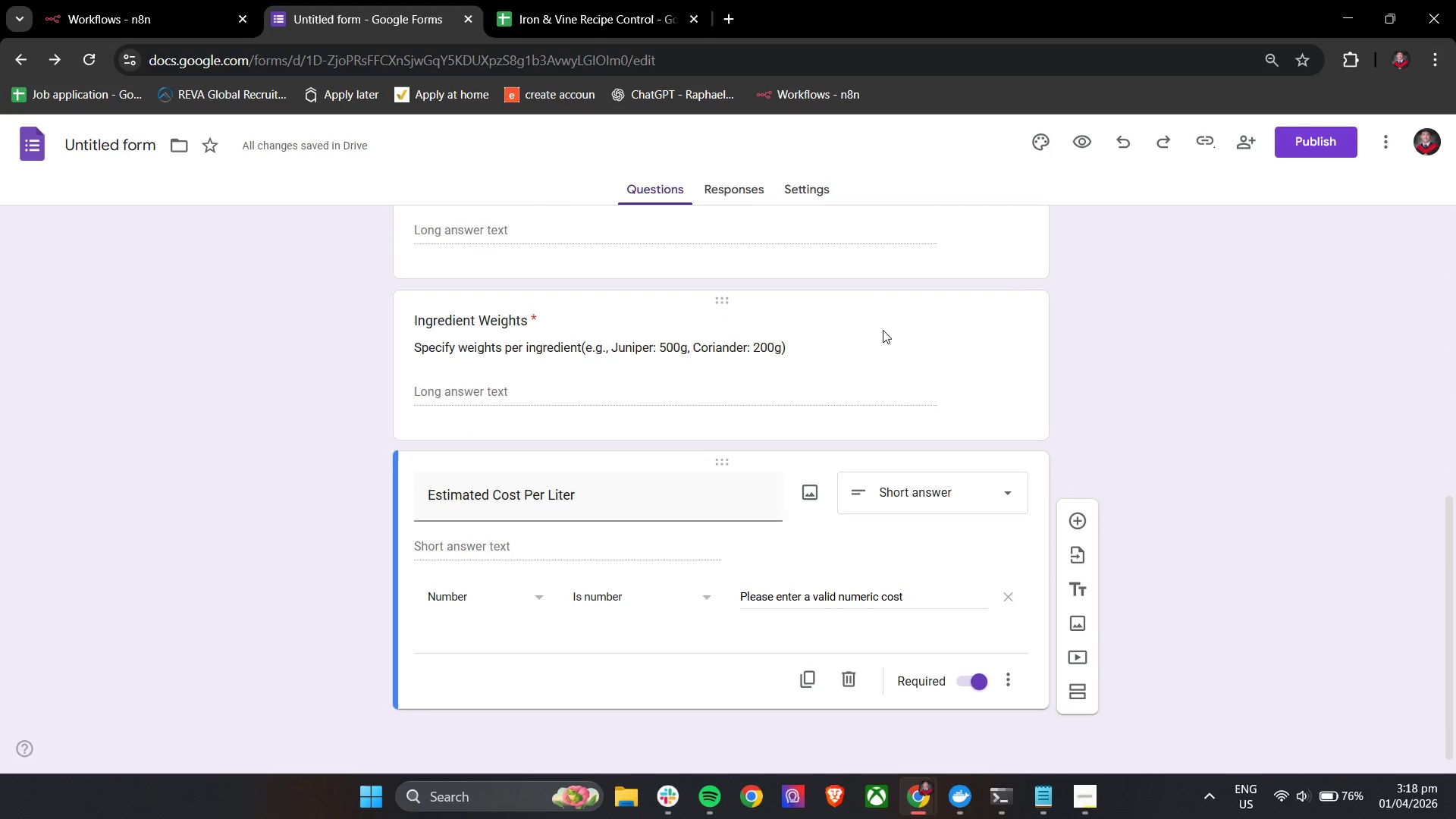 
left_click([610, 0])
 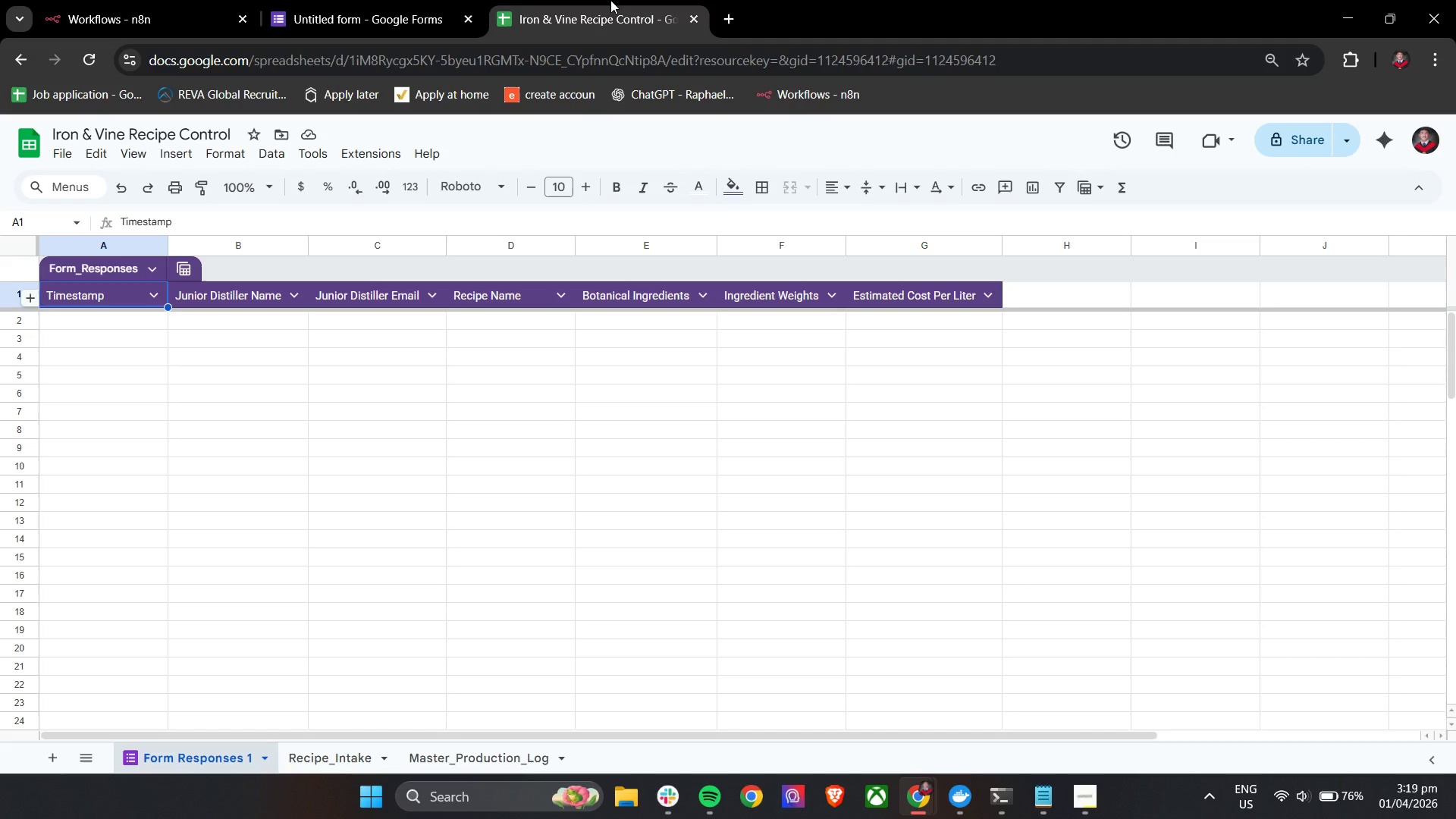 
wait(5.18)
 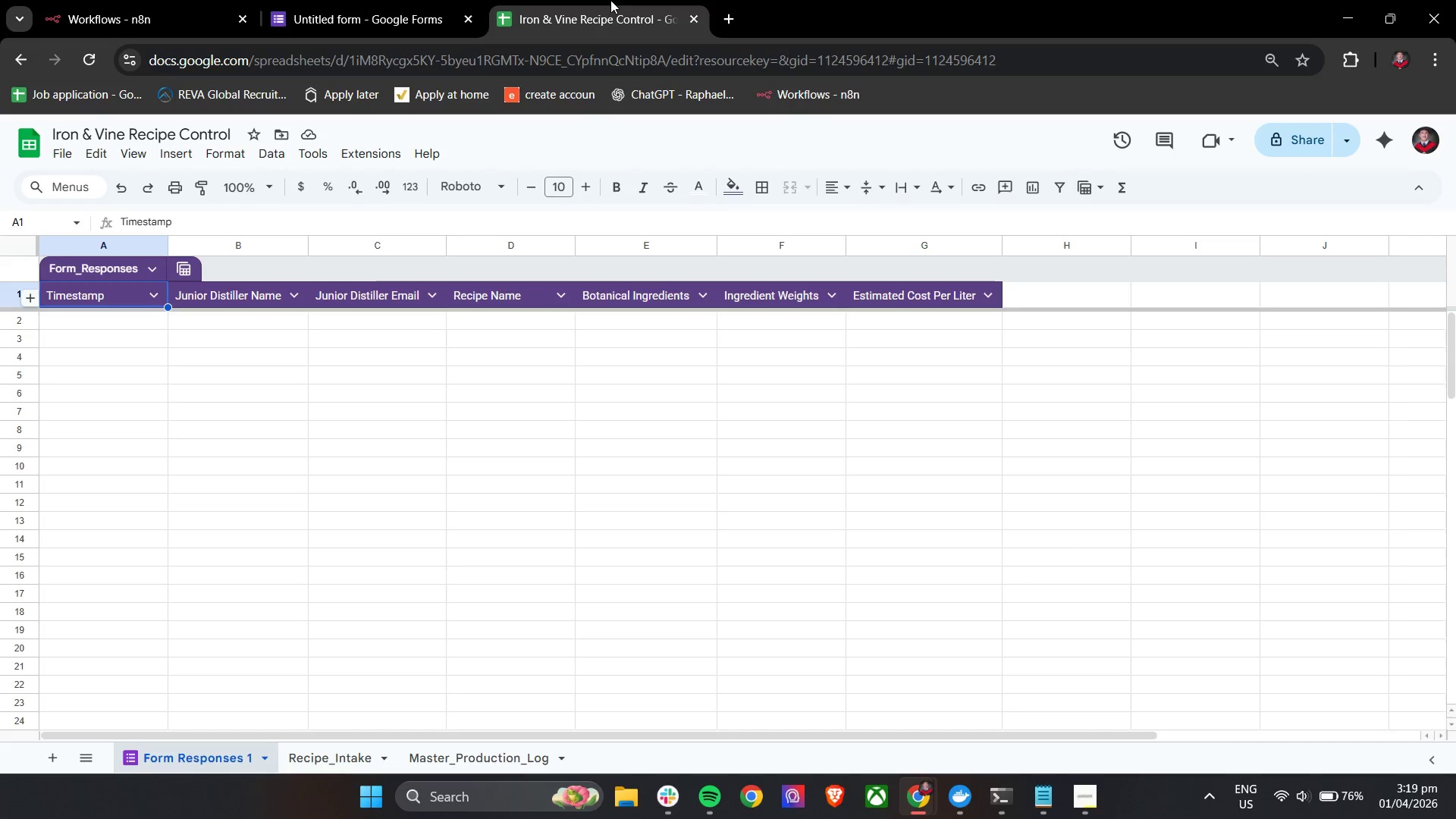 
mouse_move([479, 193])
 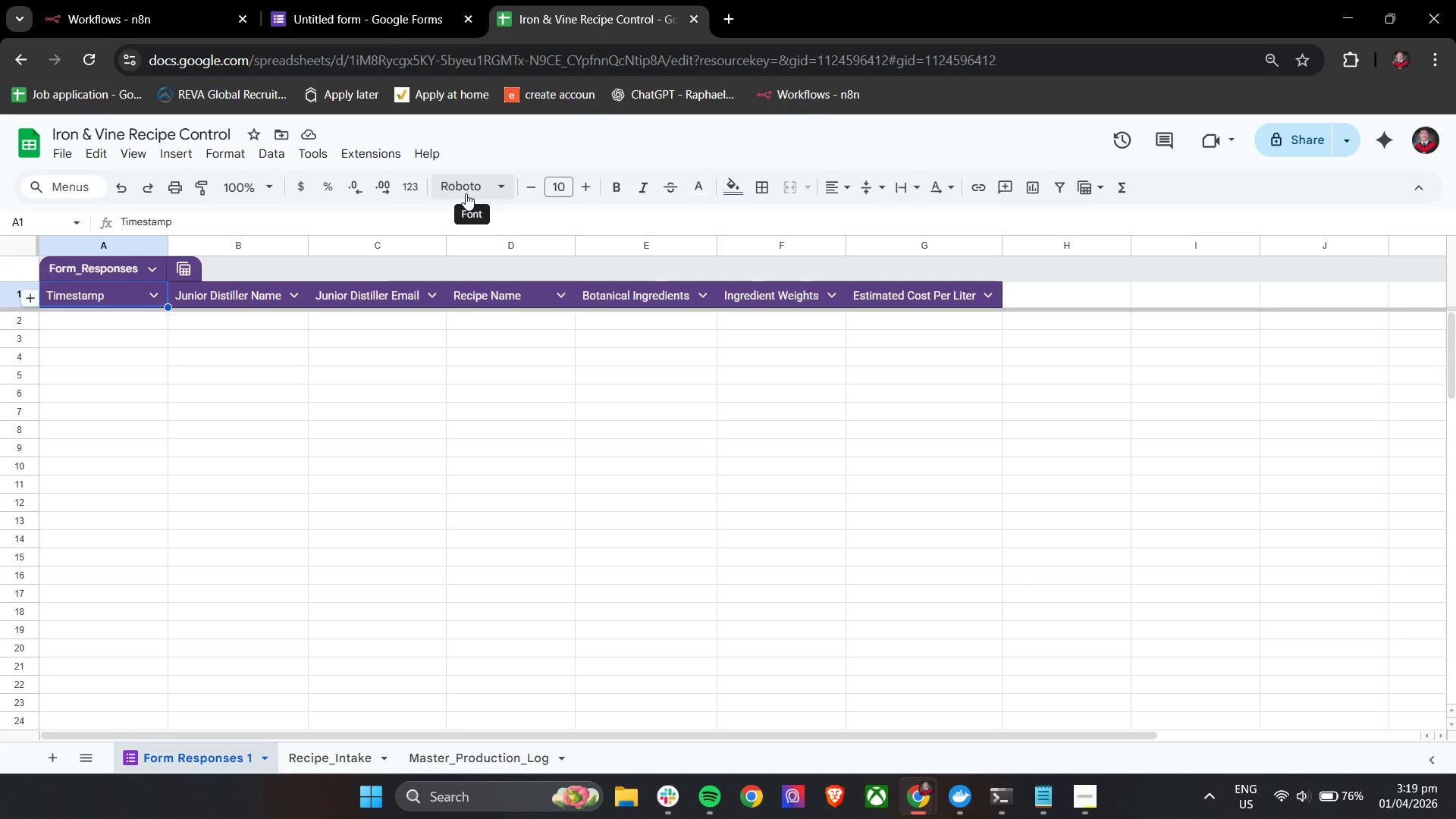 
wait(8.26)
 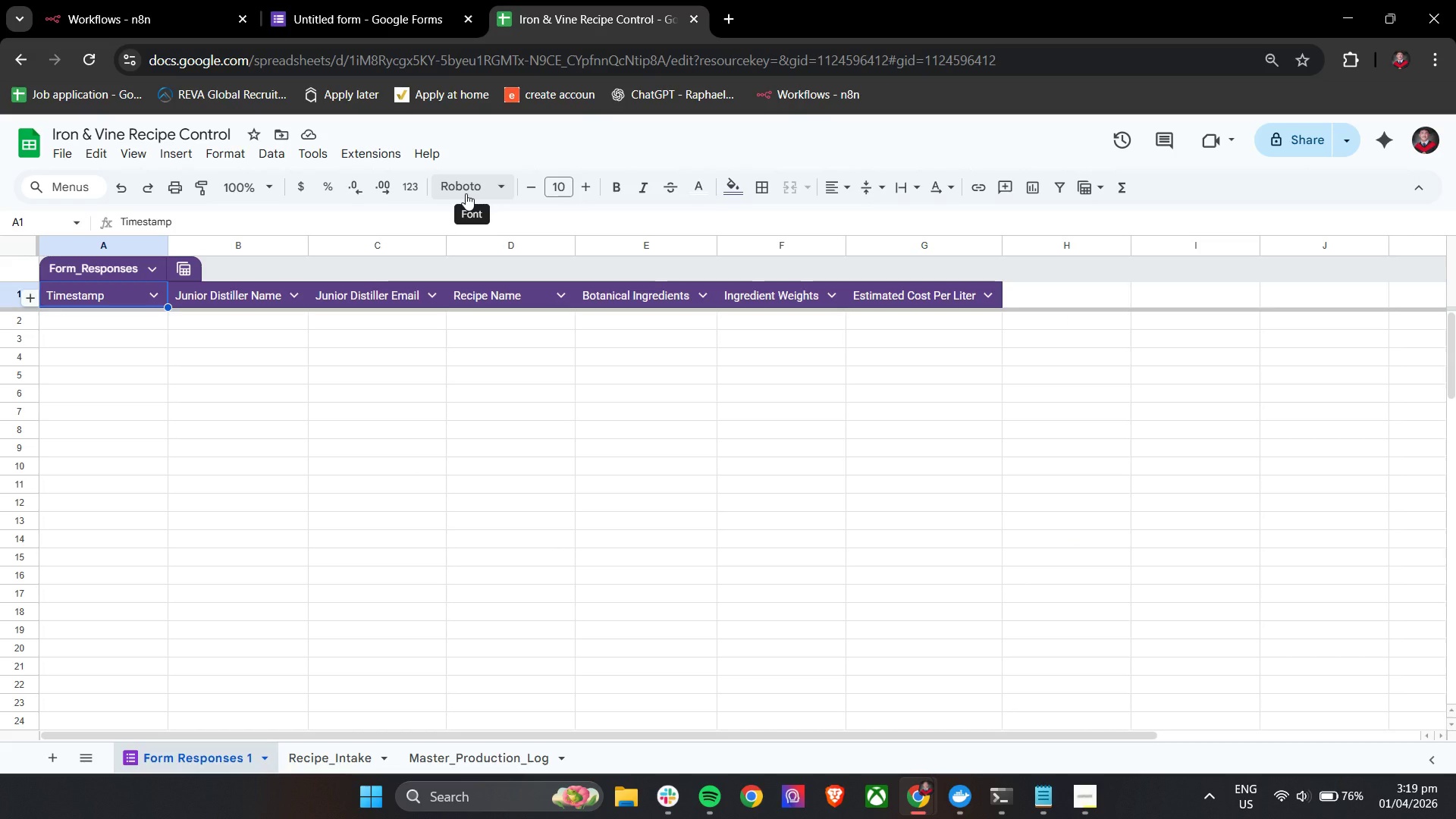 
left_click([347, 764])
 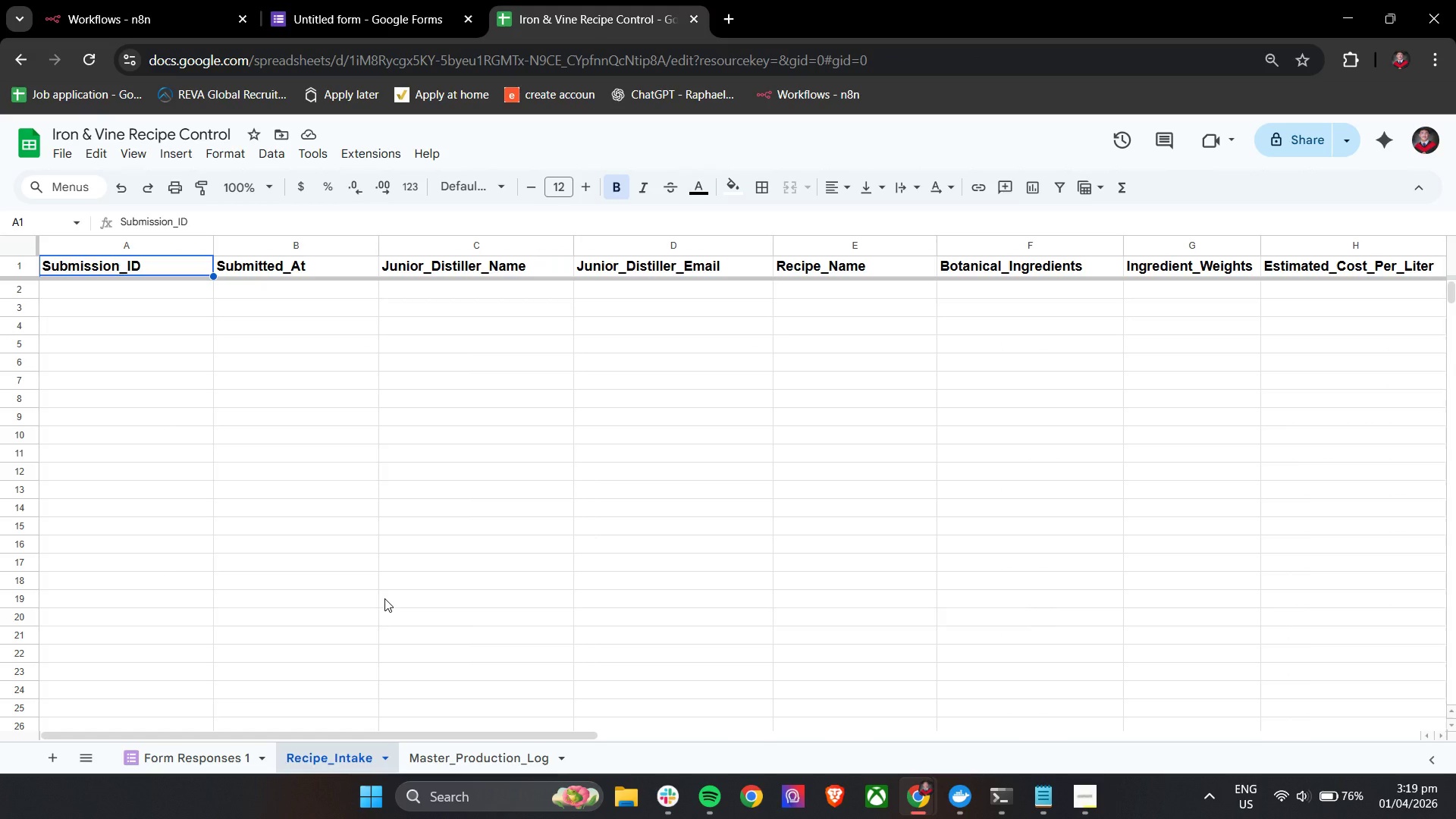 
wait(6.44)
 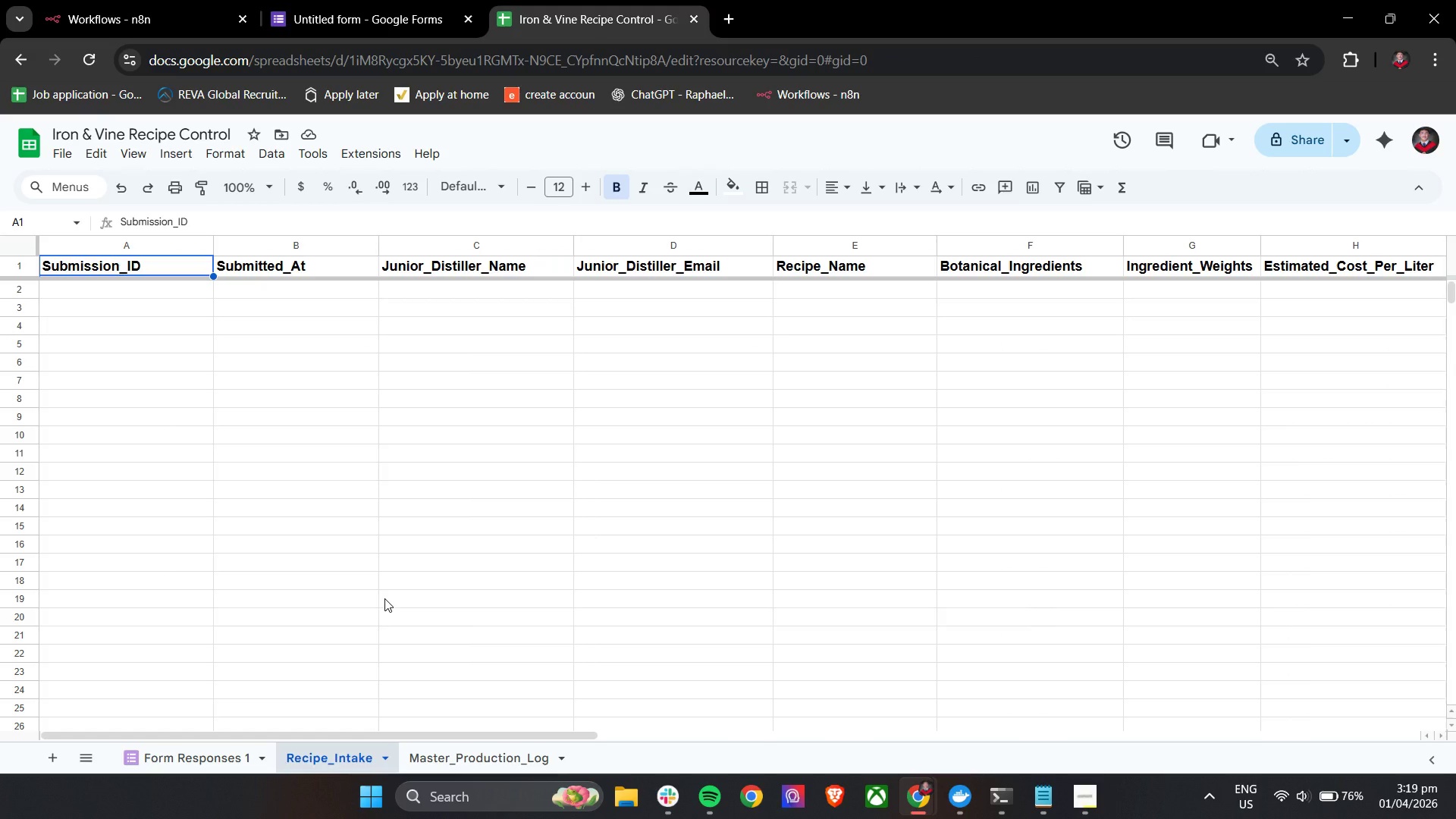 
scroll: coordinate [388, 532], scroll_direction: up, amount: 2.0
 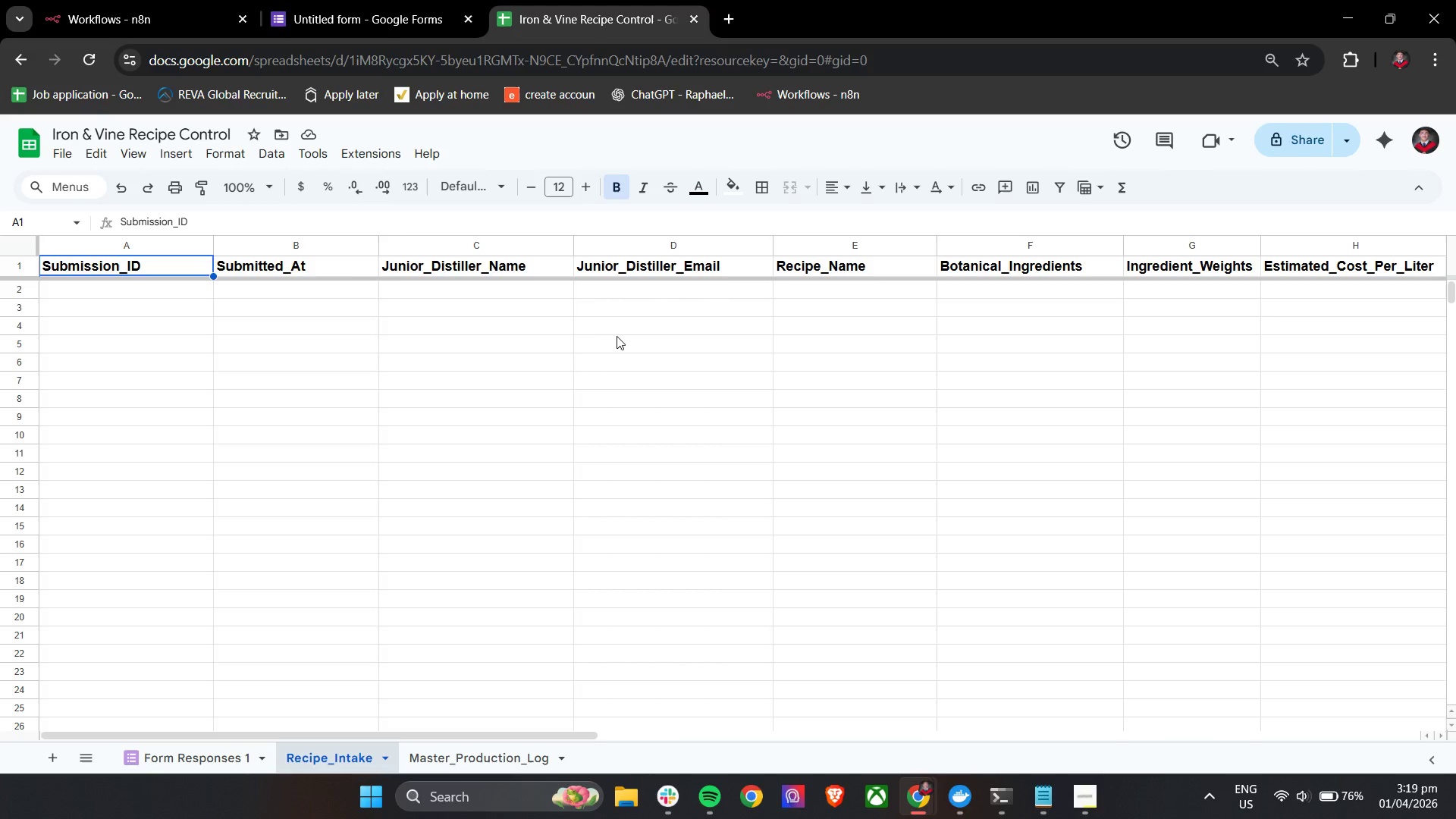 
hold_key(key=ShiftLeft, duration=1.51)
 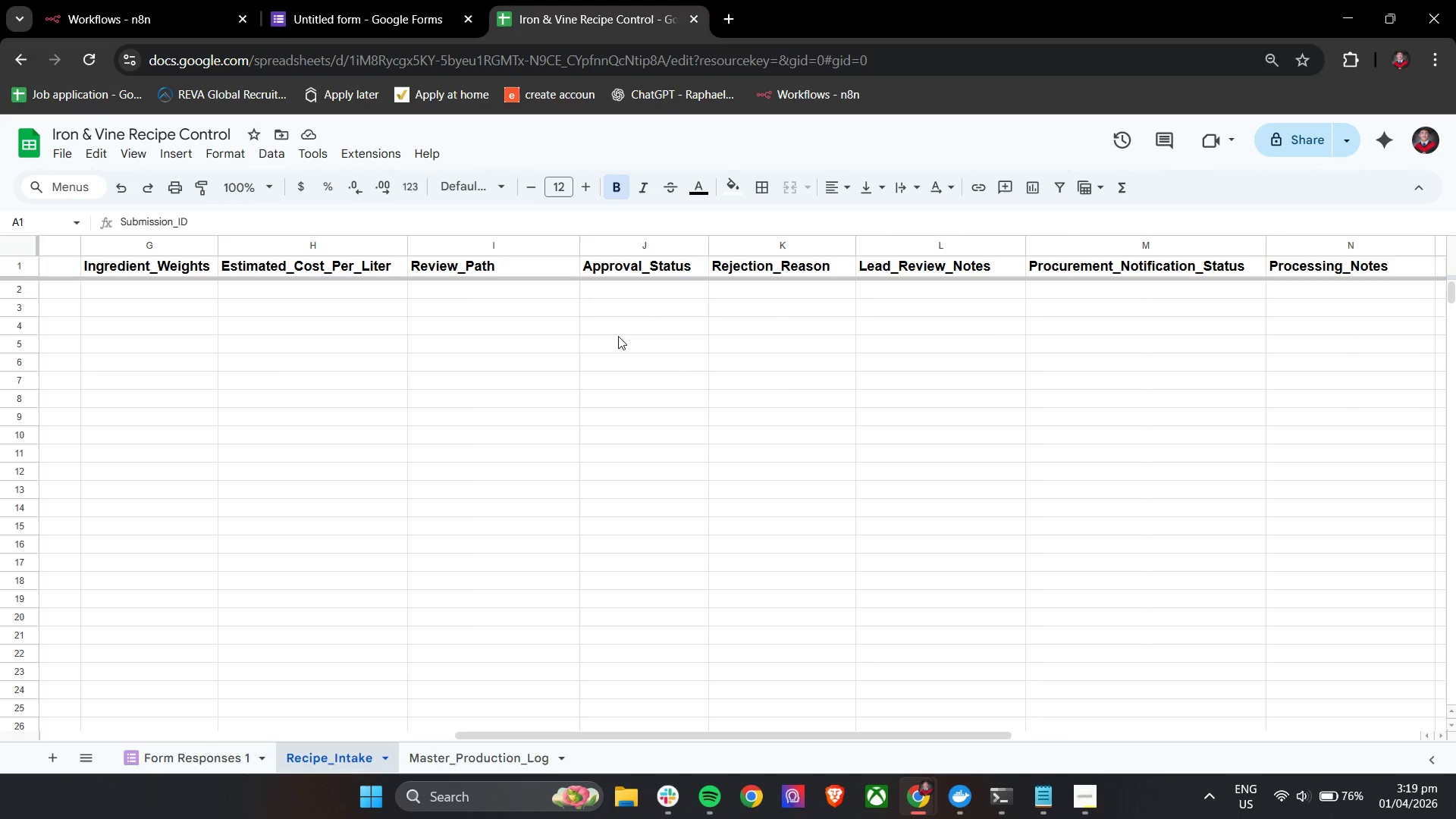 
hold_key(key=ShiftLeft, duration=1.22)
 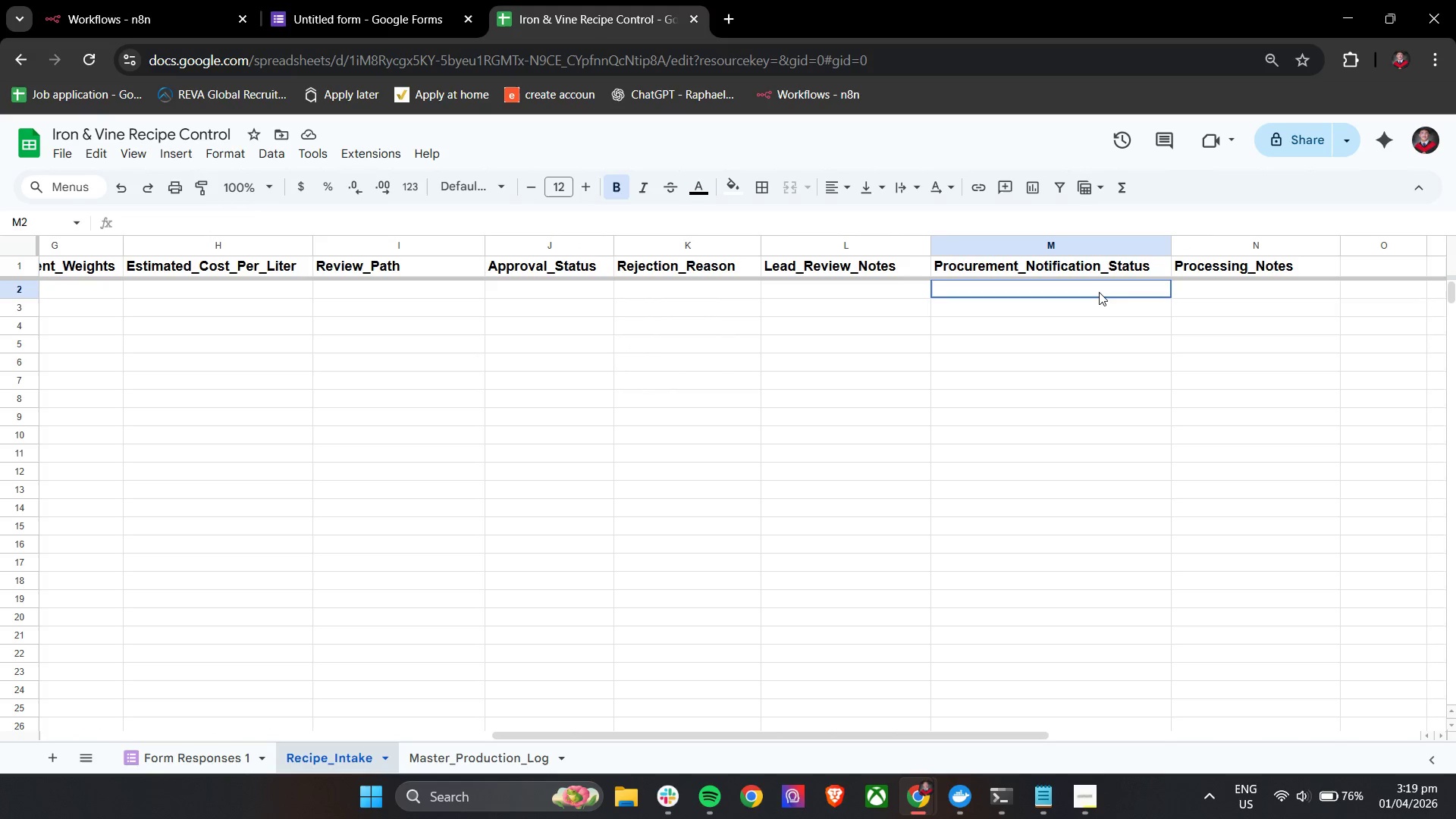 
hold_key(key=ShiftLeft, duration=3.75)
 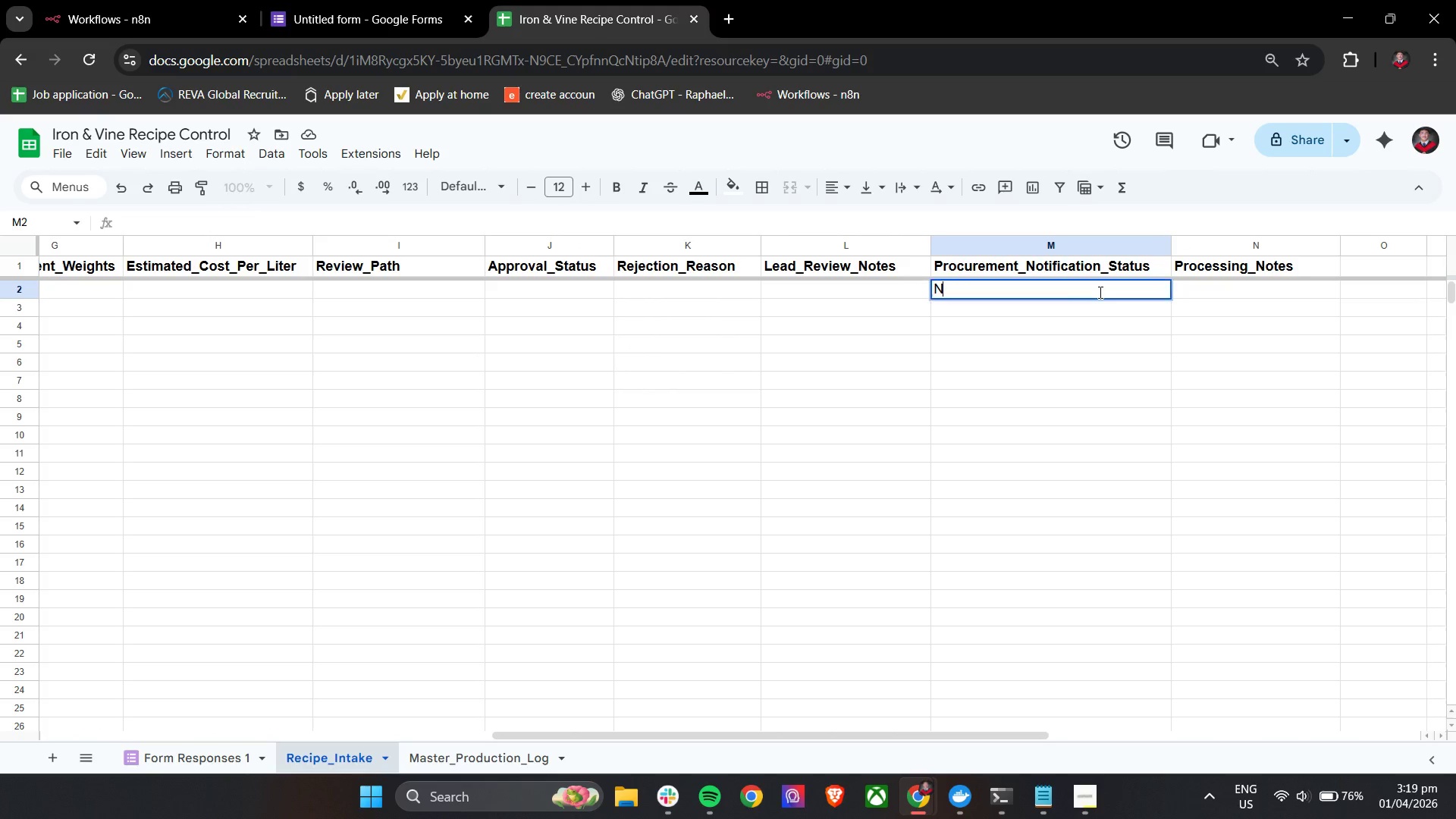 
scroll: coordinate [618, 336], scroll_direction: down, amount: 12.0
 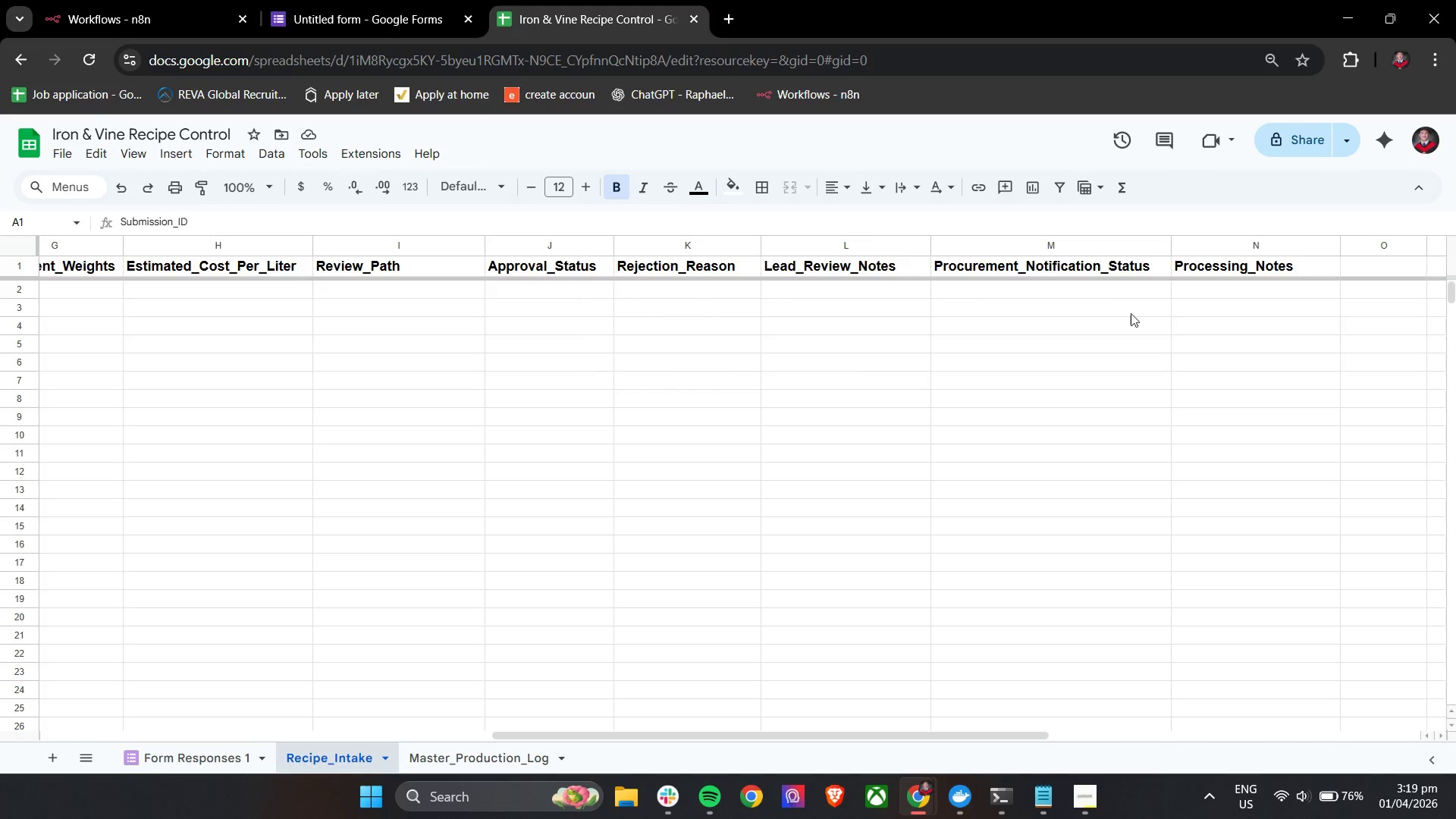 
left_click([1099, 292])
 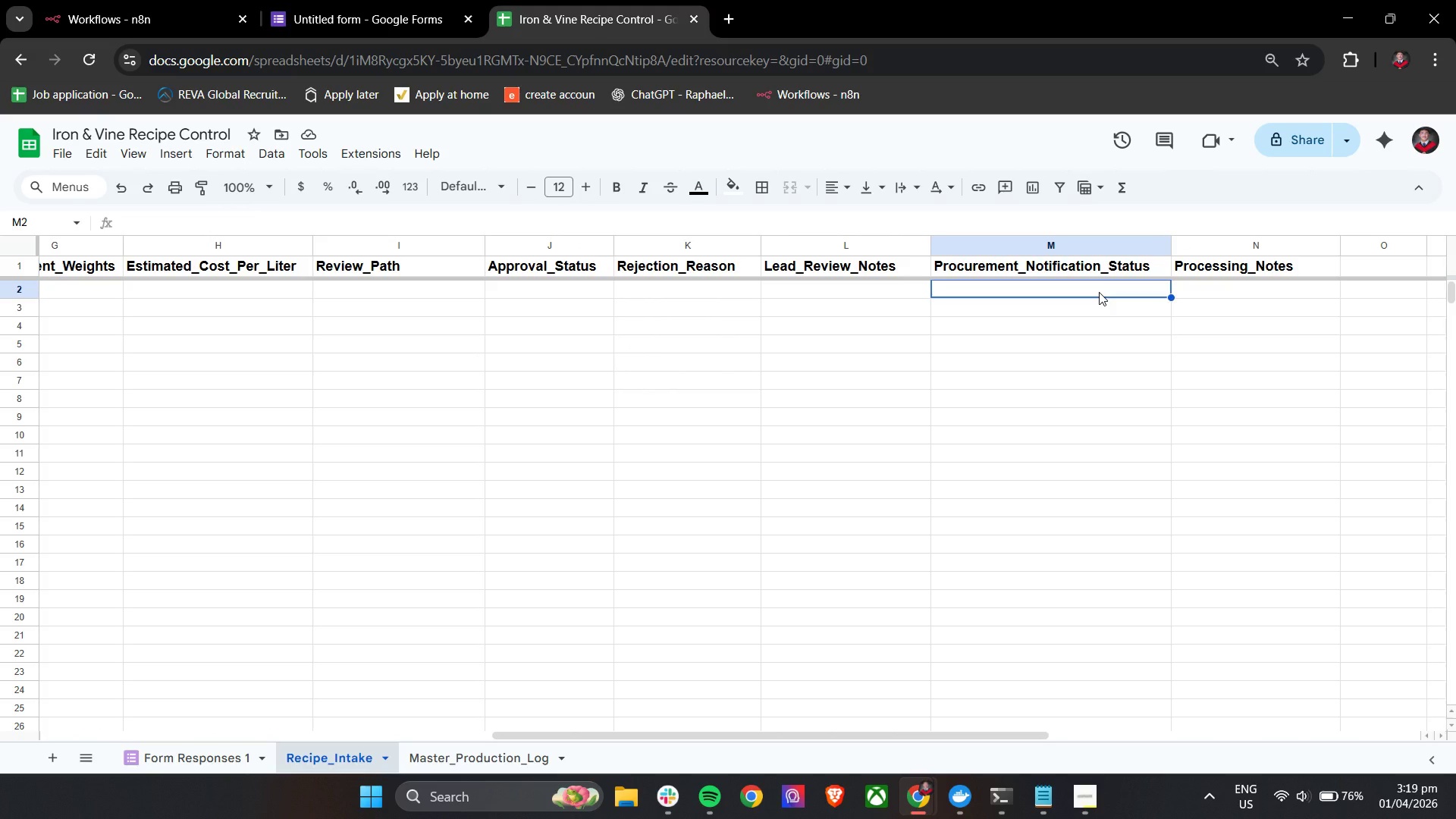 
type(Not Sent)
 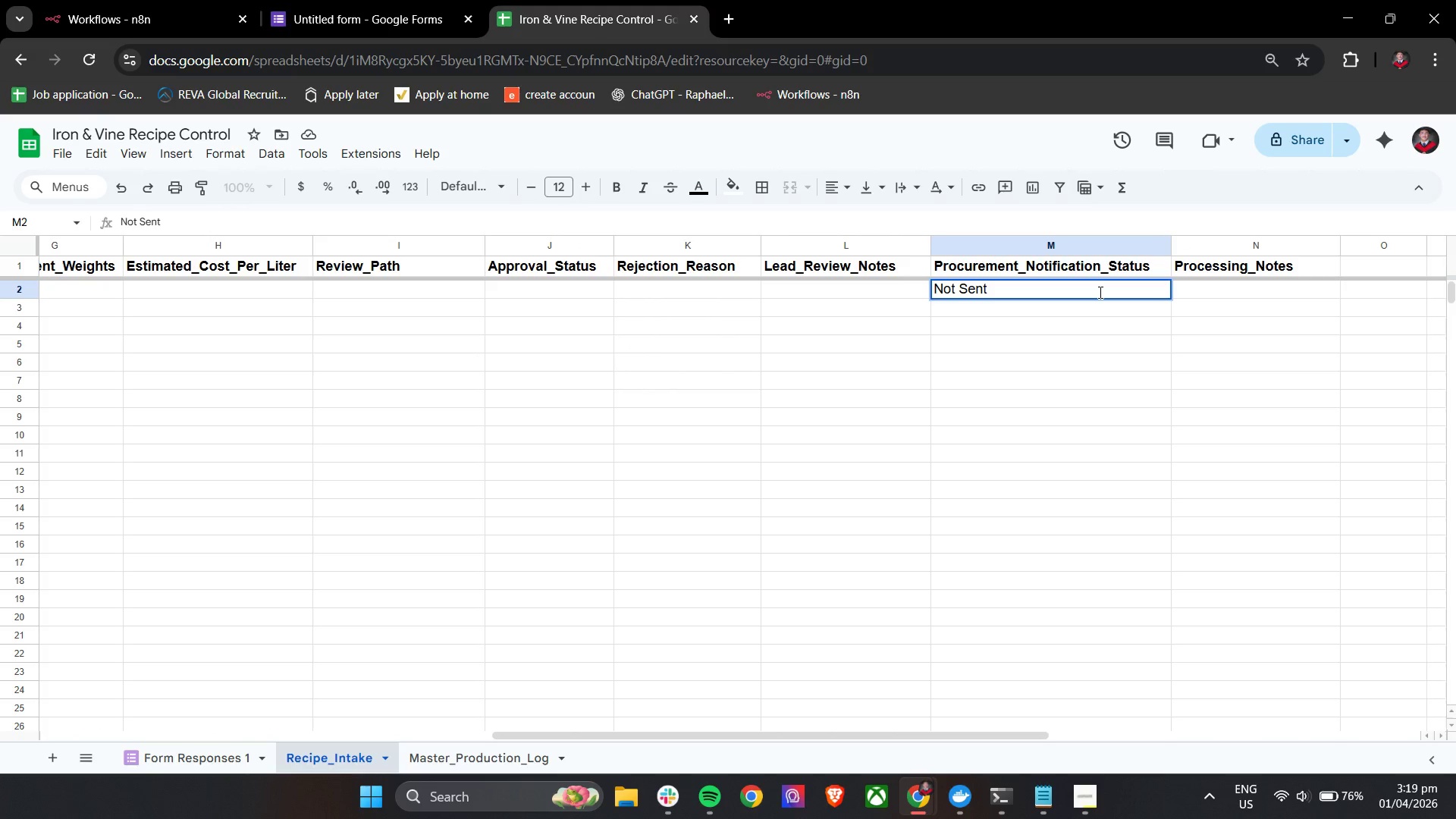 
left_click([1084, 359])
 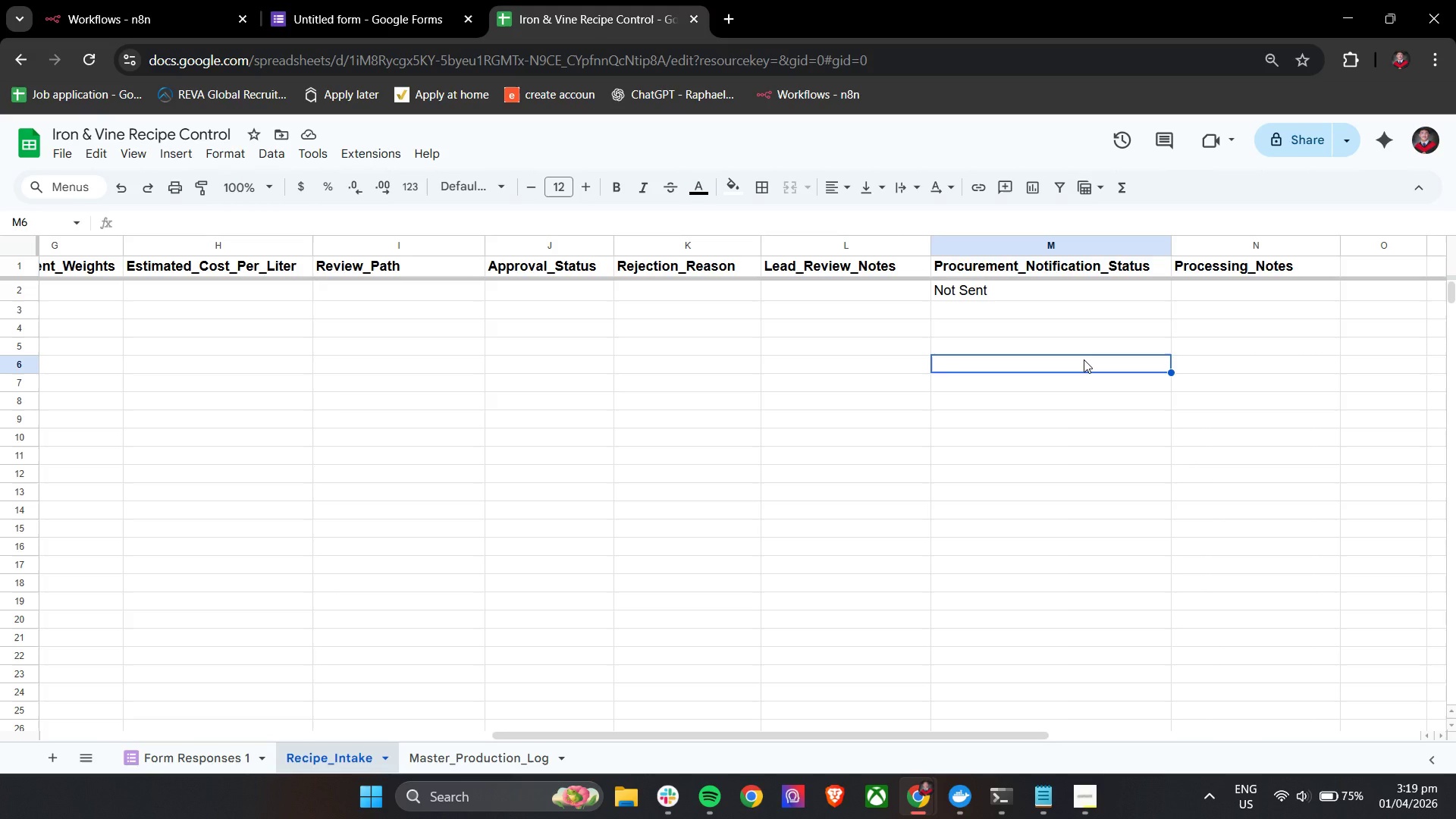 
wait(28.58)
 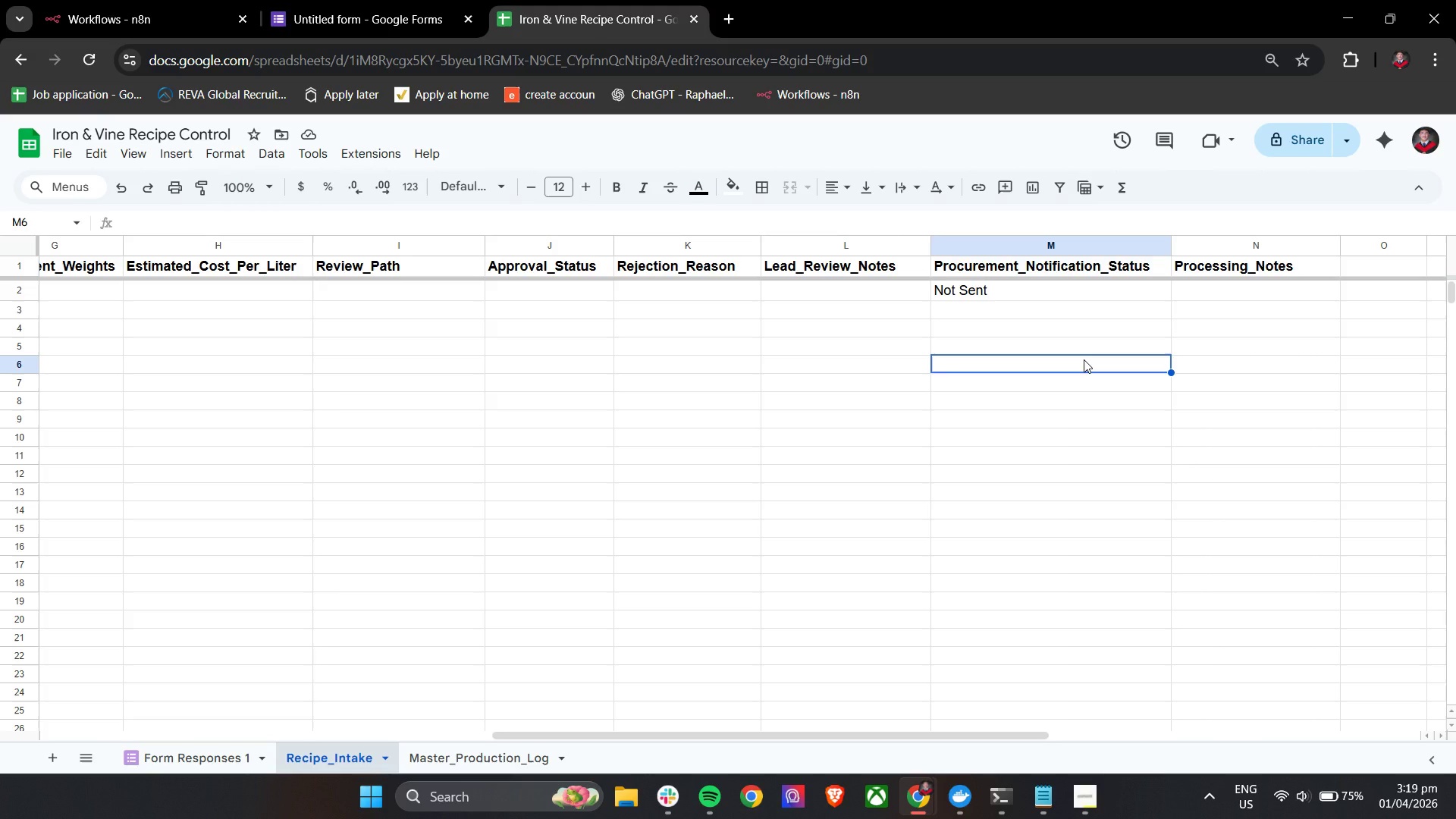 
left_click([126, 0])
 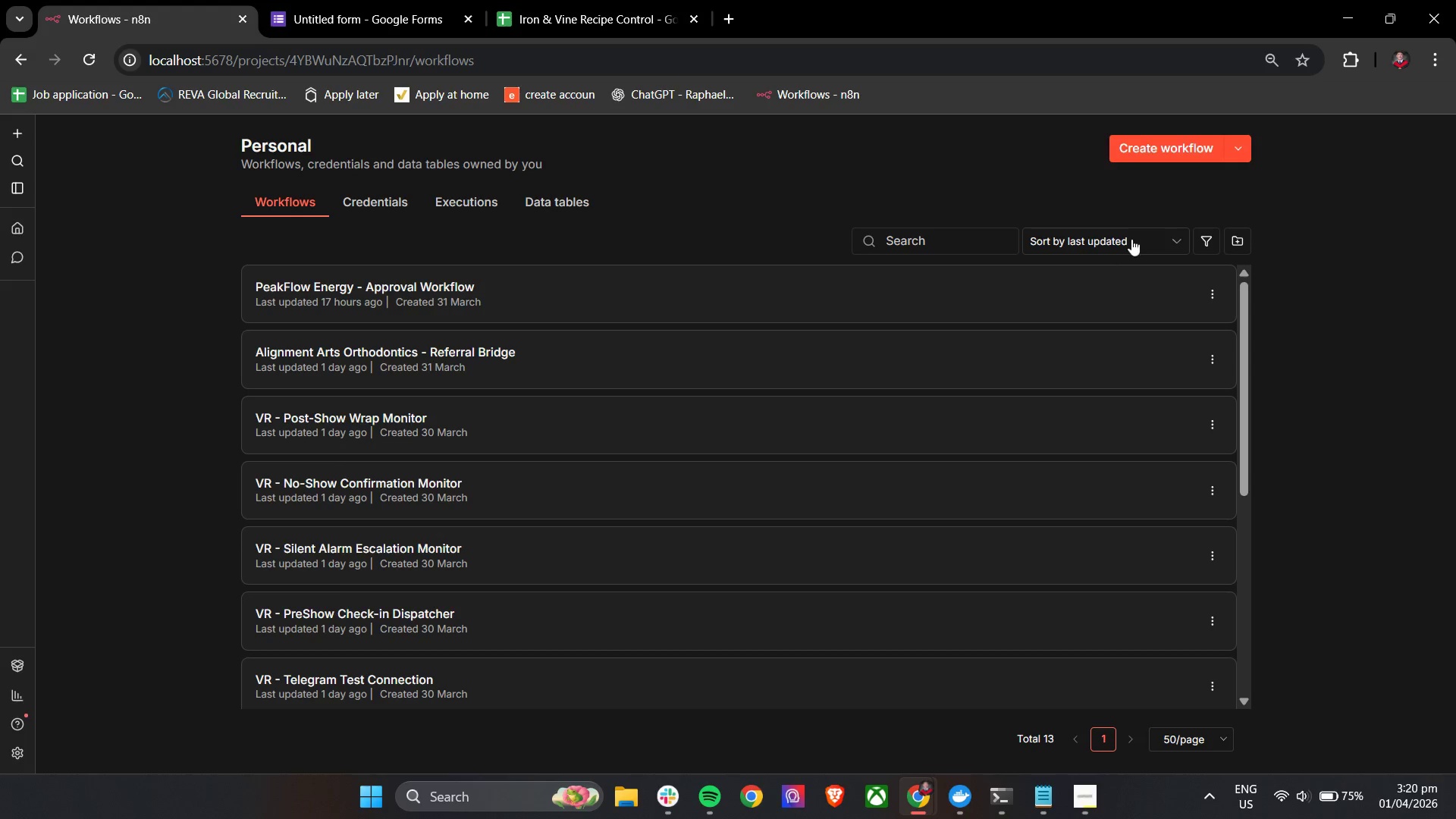 
left_click([1152, 152])
 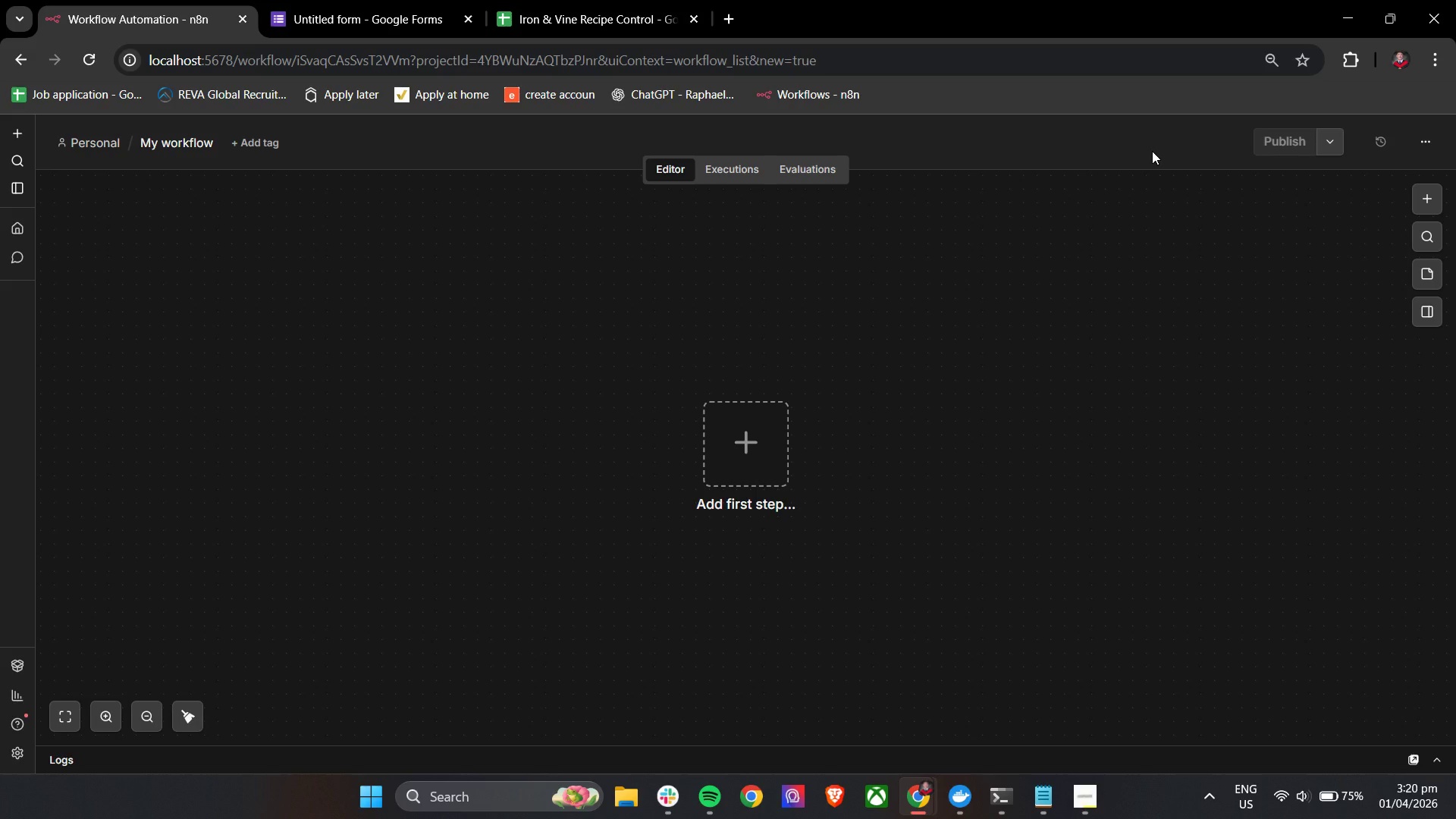 
wait(7.05)
 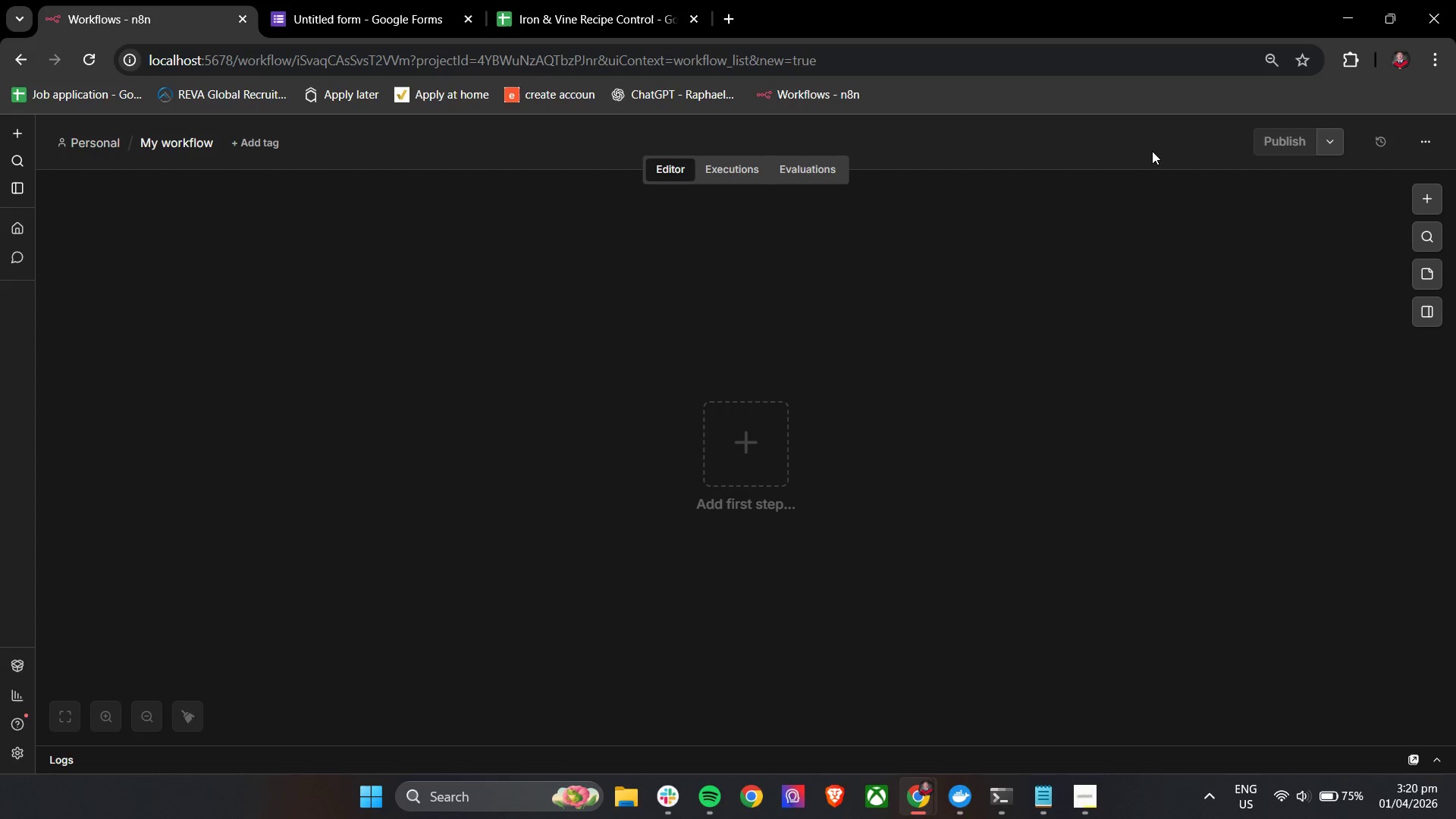 
double_click([155, 138])
 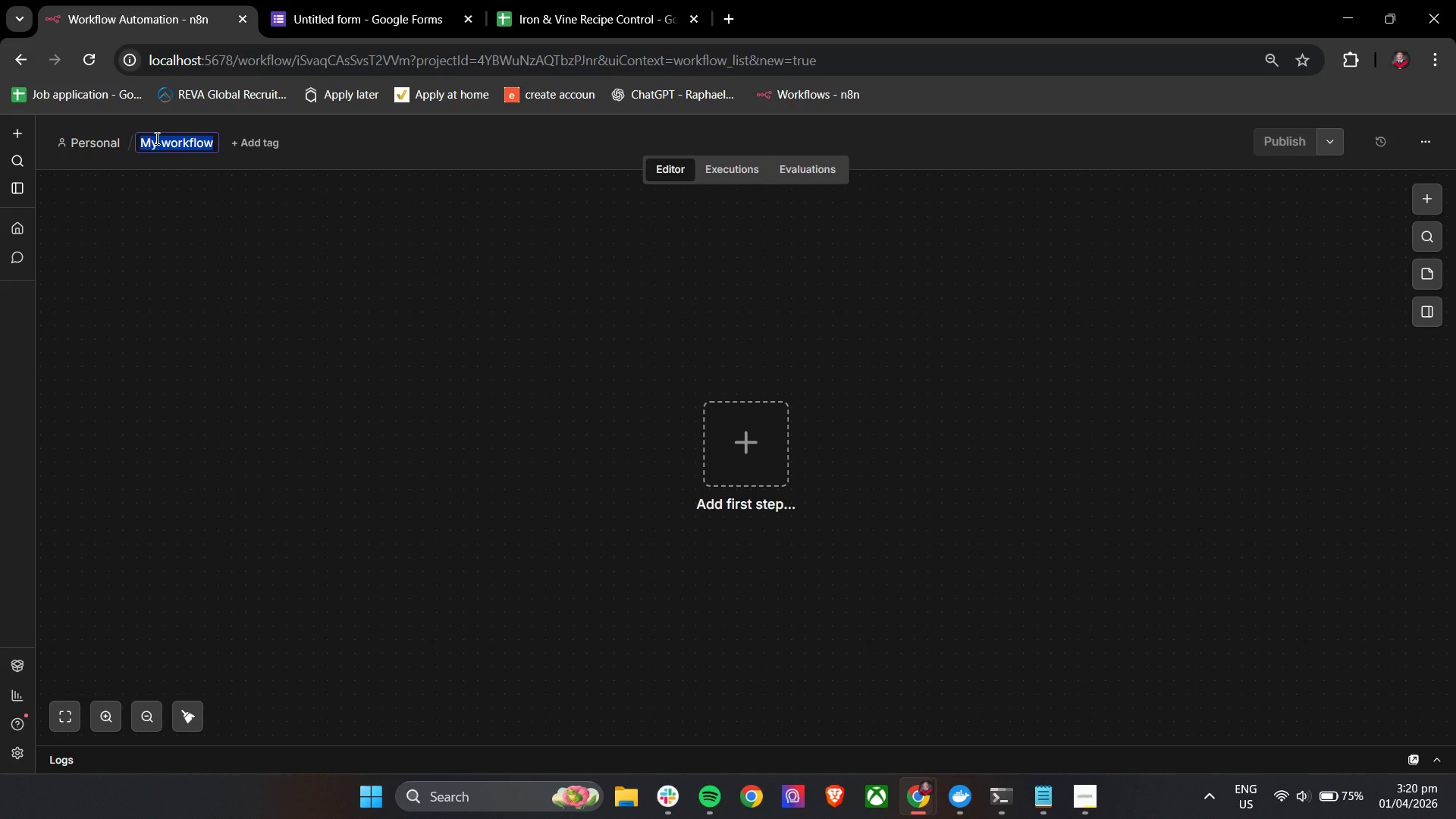 
type(Iron & Vine - Recipe Approval Workflow)
 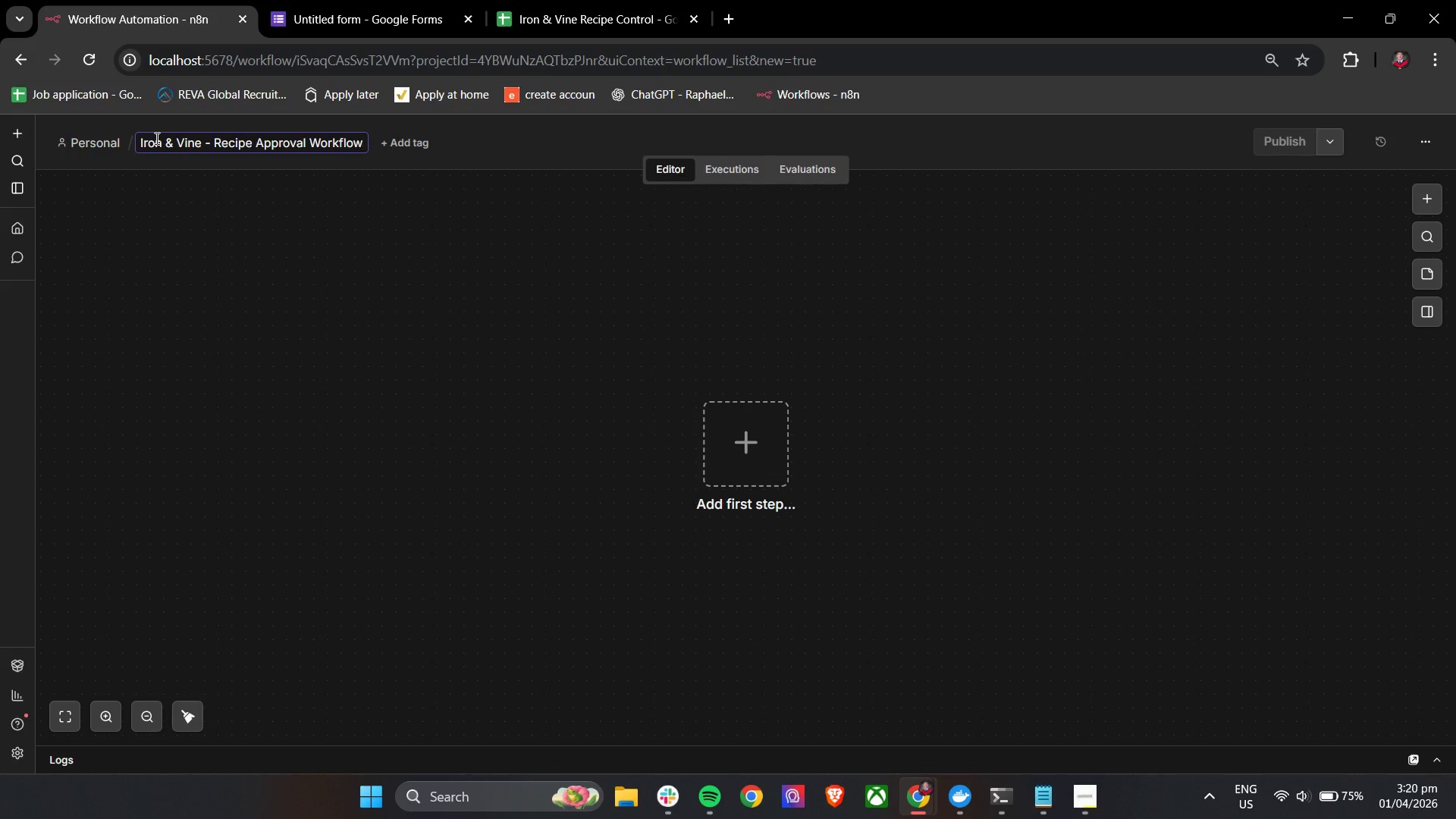 
left_click([508, 337])
 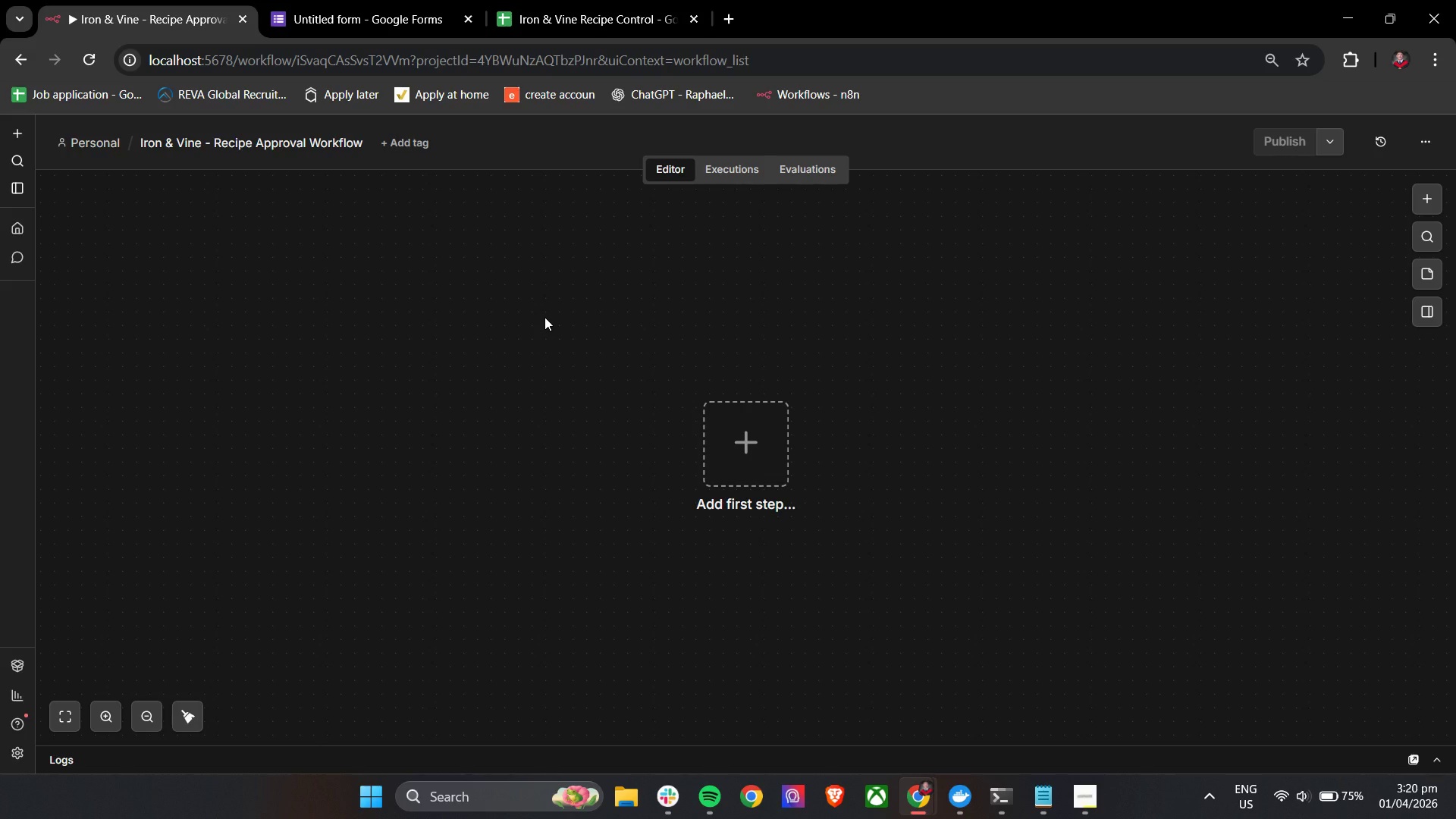 
wait(5.42)
 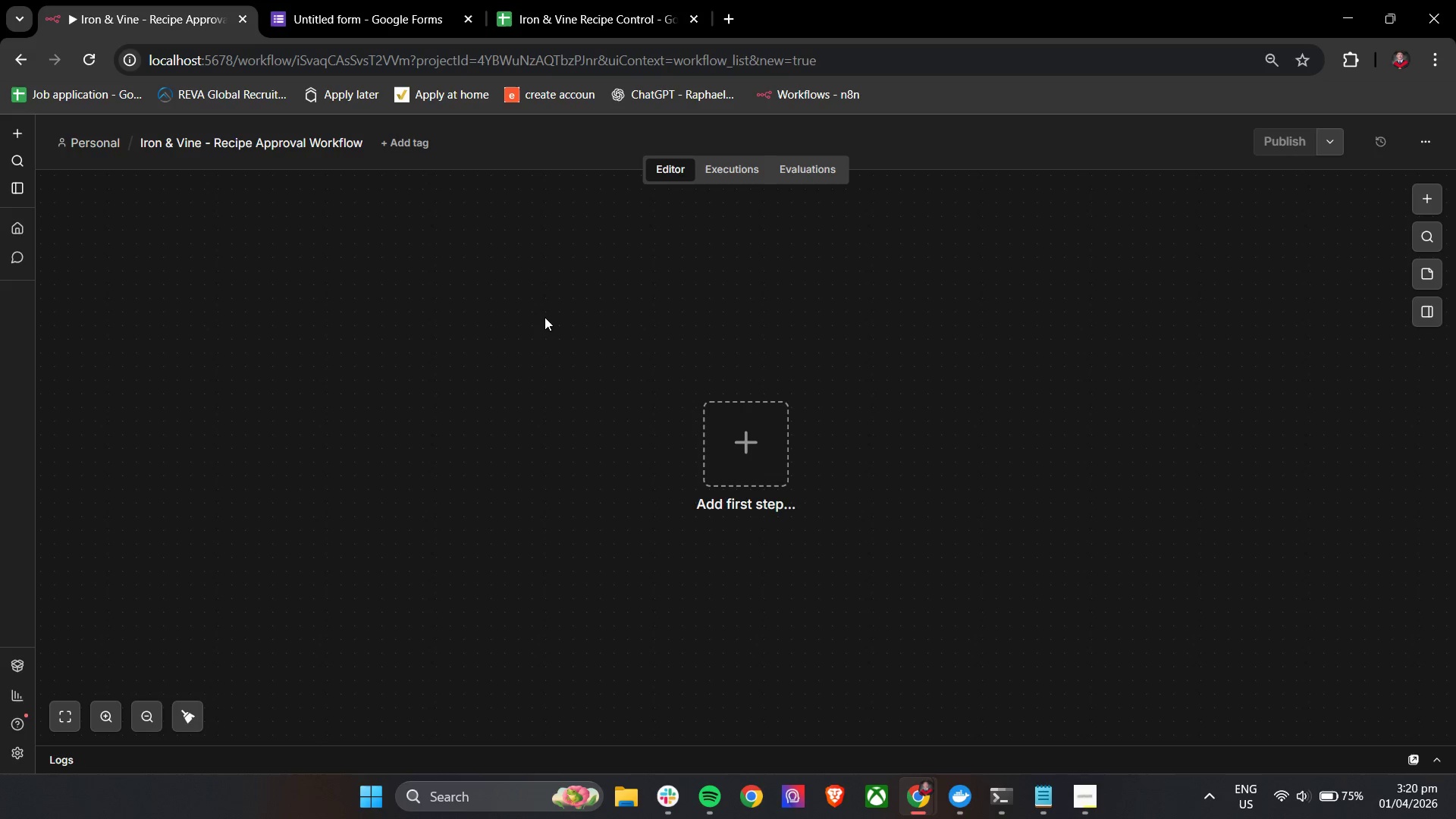 
left_click([776, 445])
 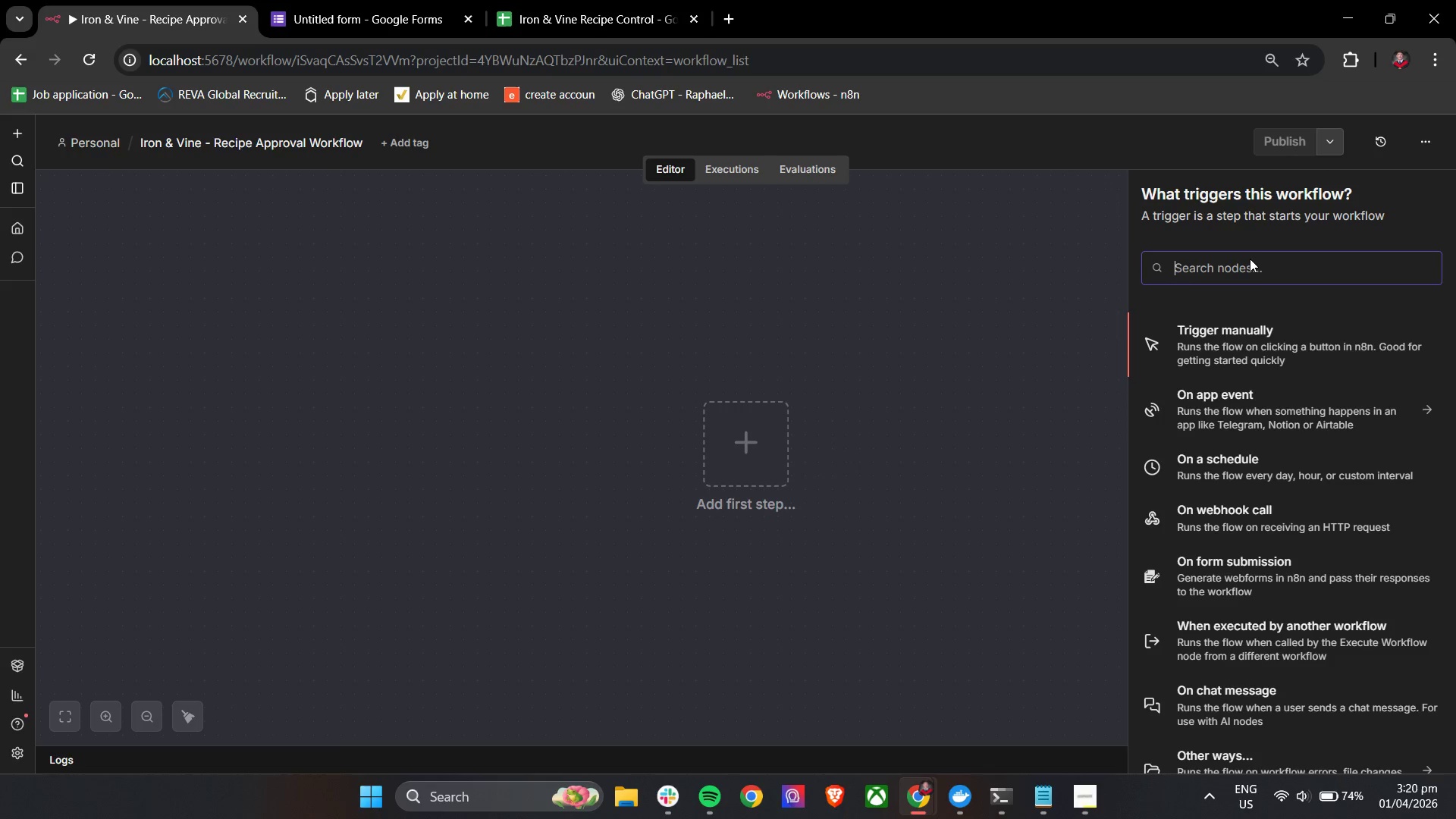 
left_click([1226, 268])
 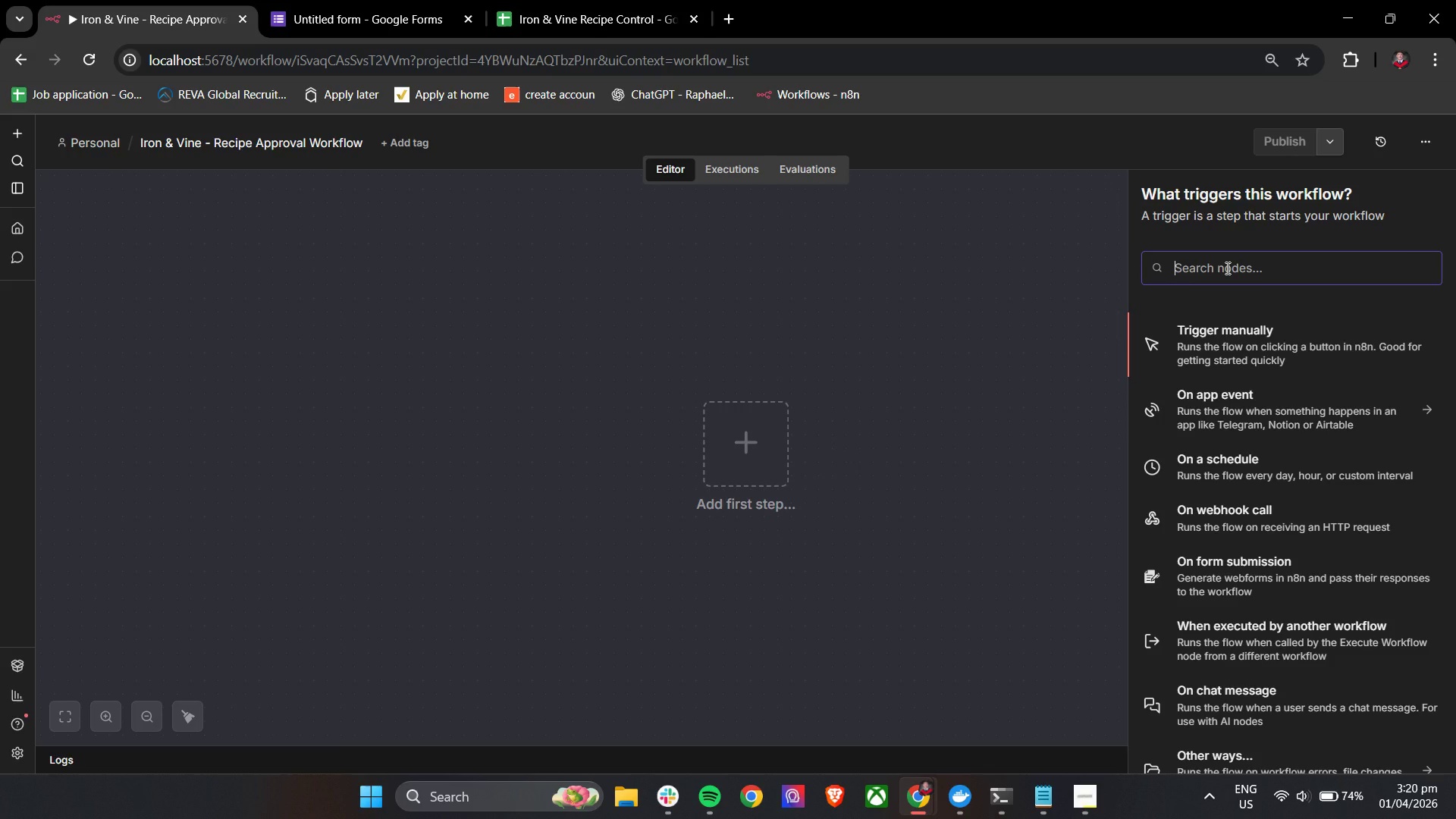 
hold_key(key=ShiftLeft, duration=0.77)
 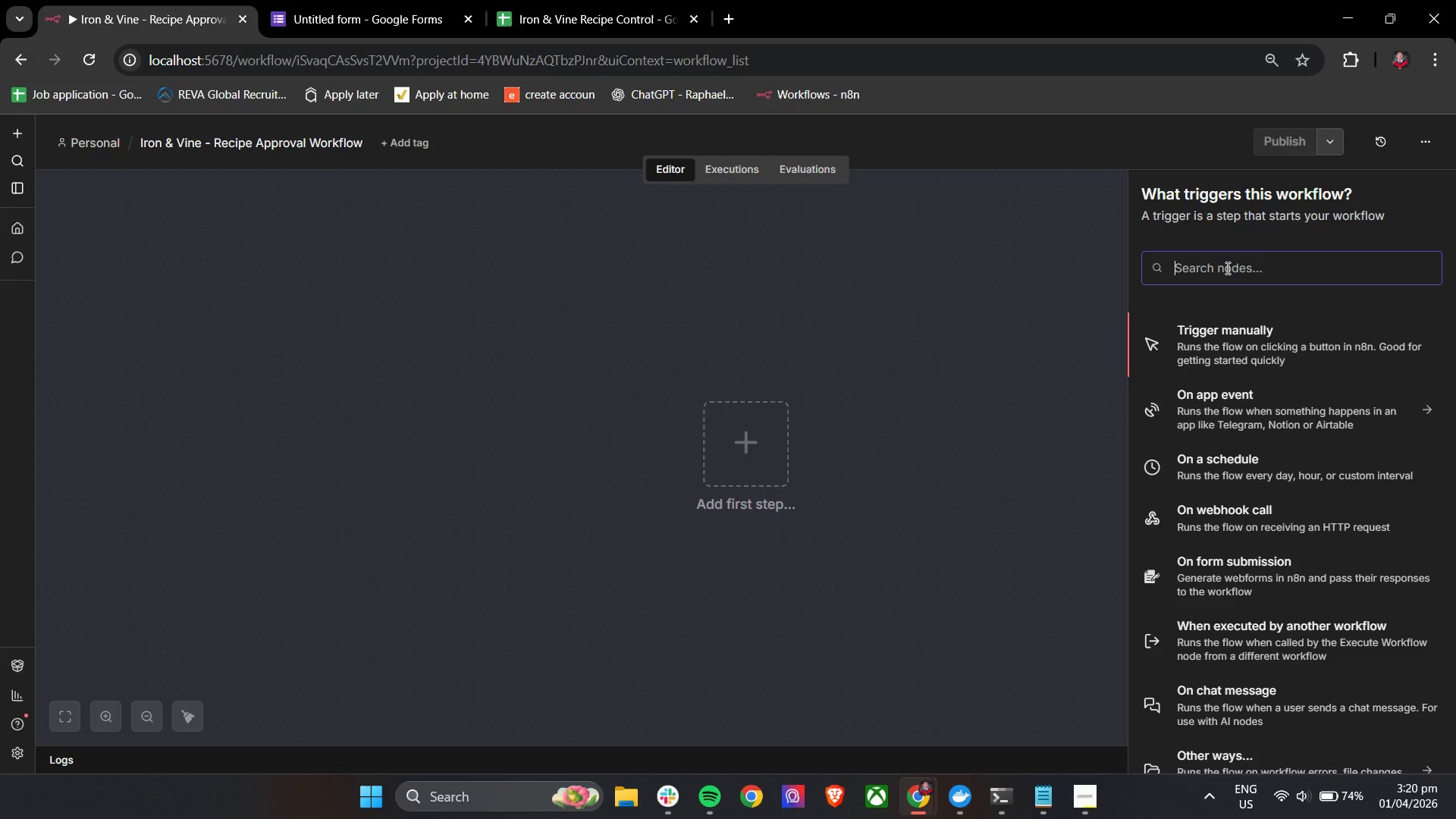 
type(Goo)
 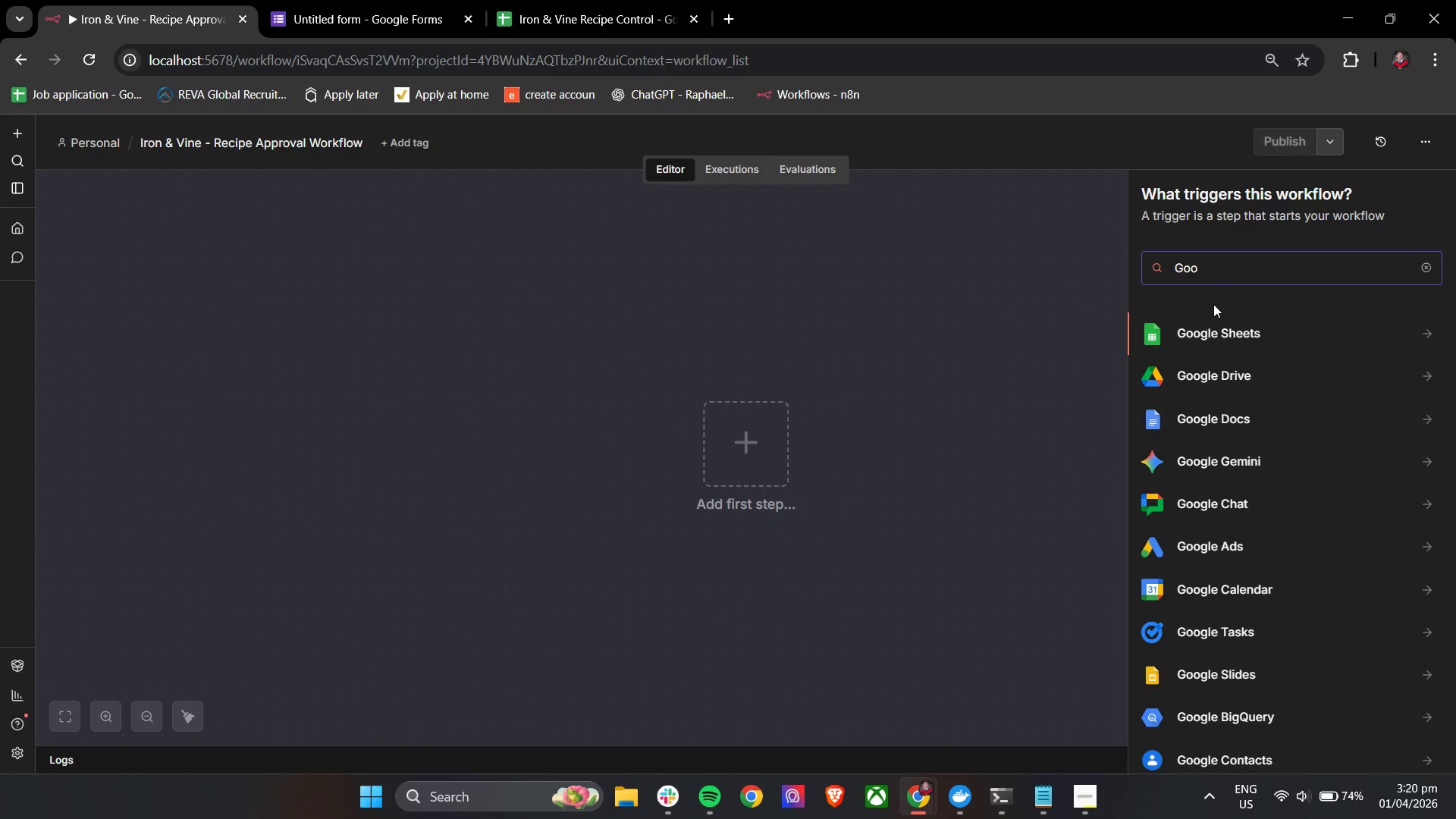 
left_click([1224, 329])
 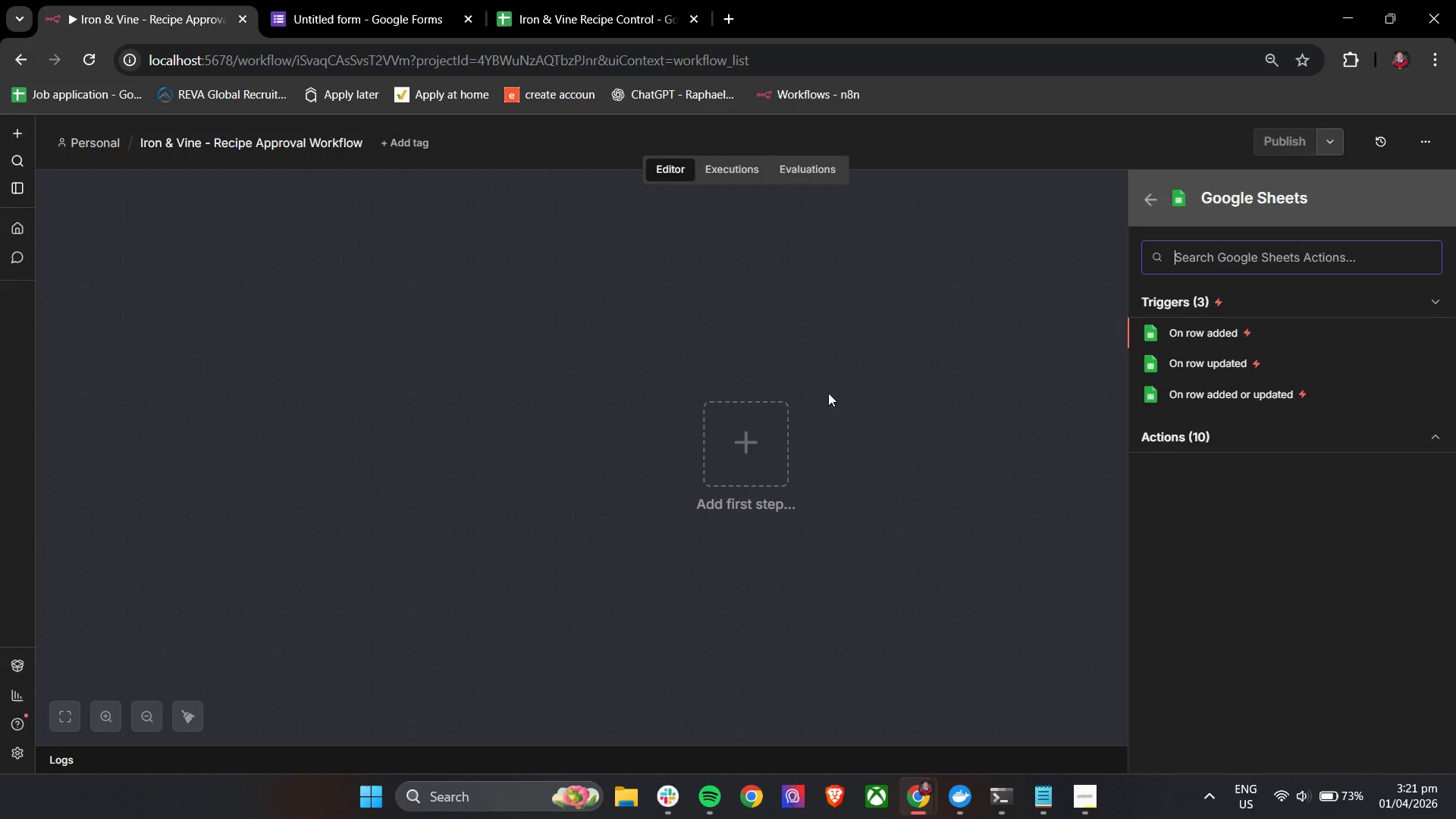 
wait(57.22)
 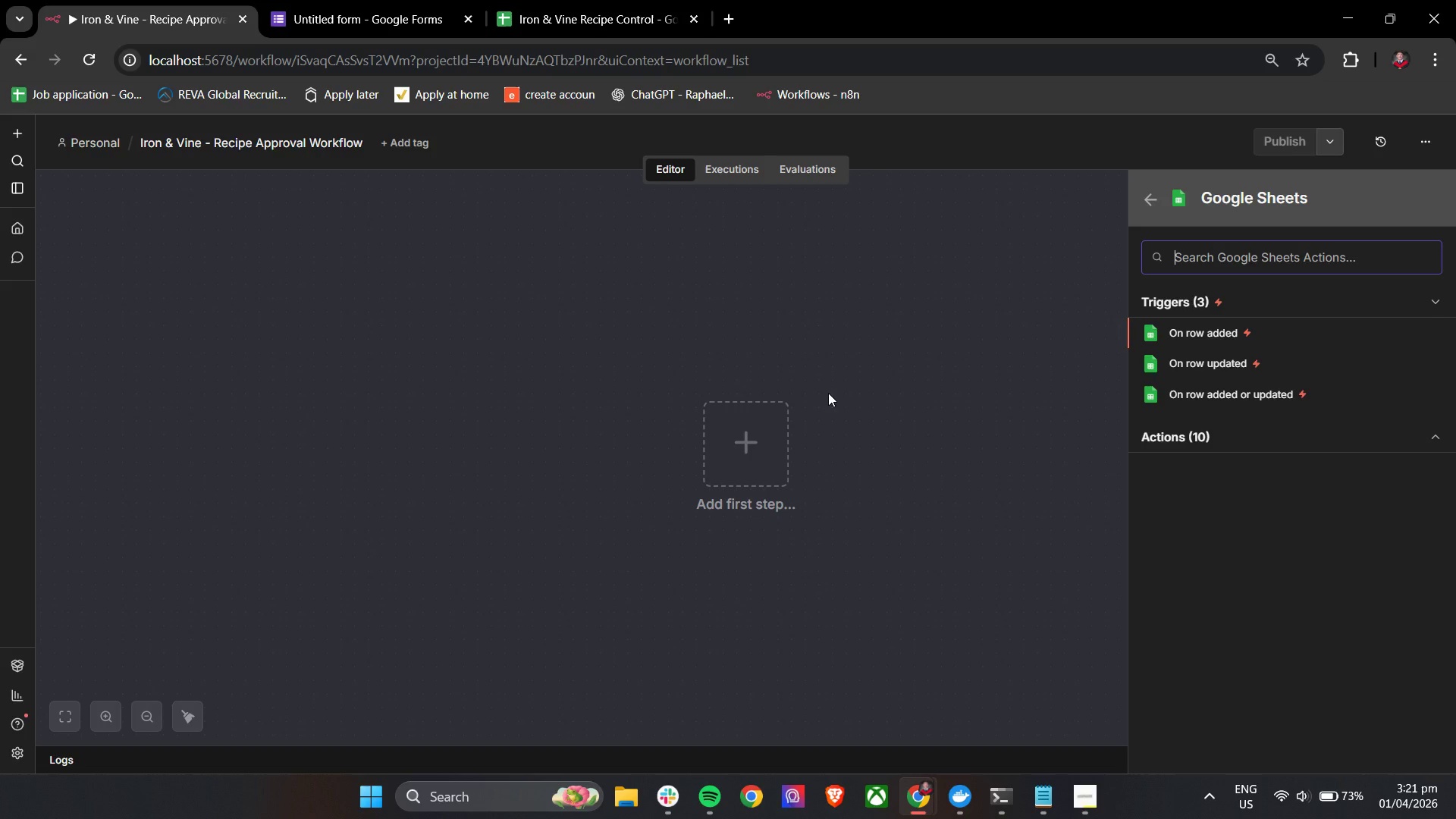 
left_click([1163, 436])
 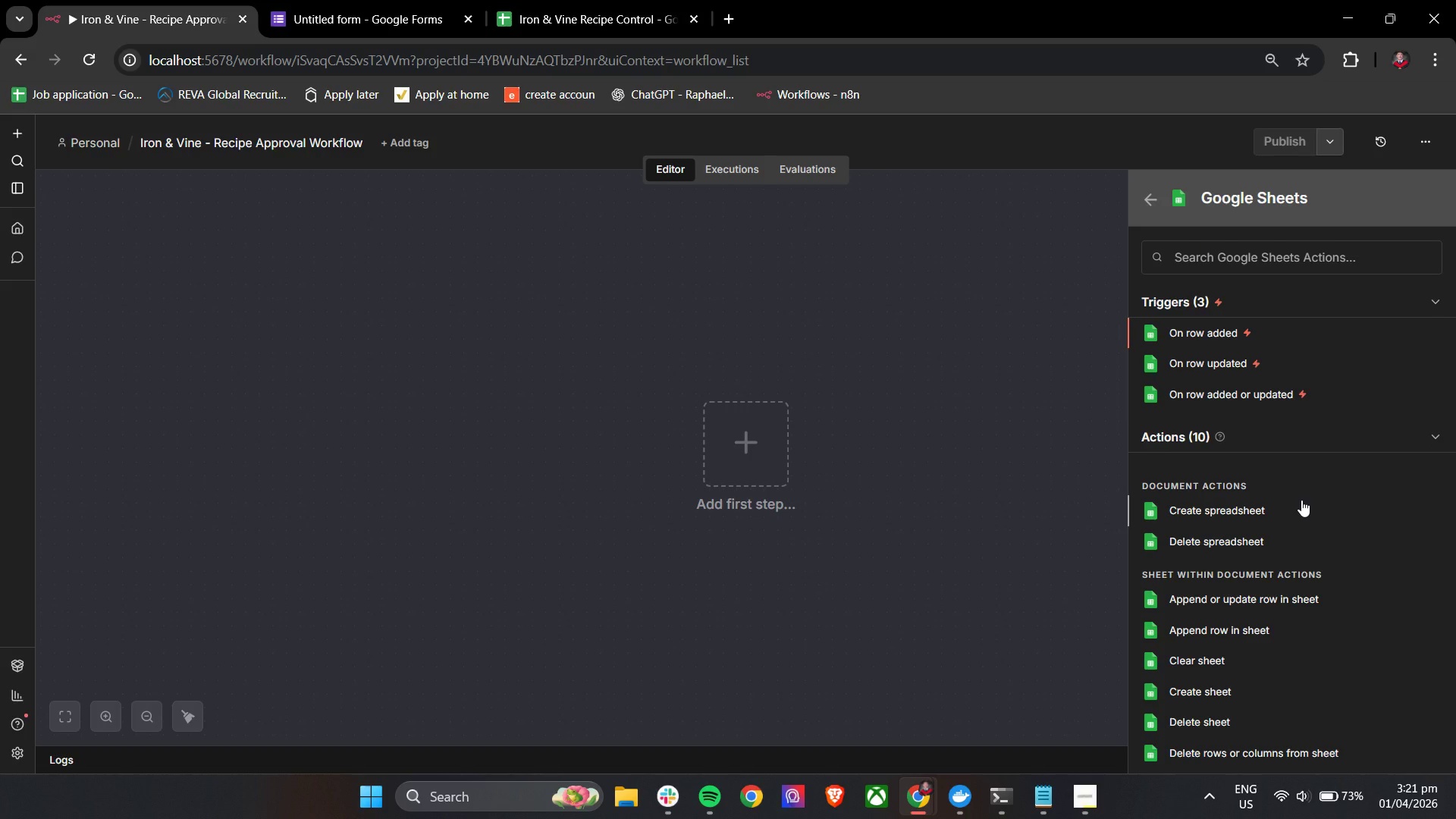 
wait(10.64)
 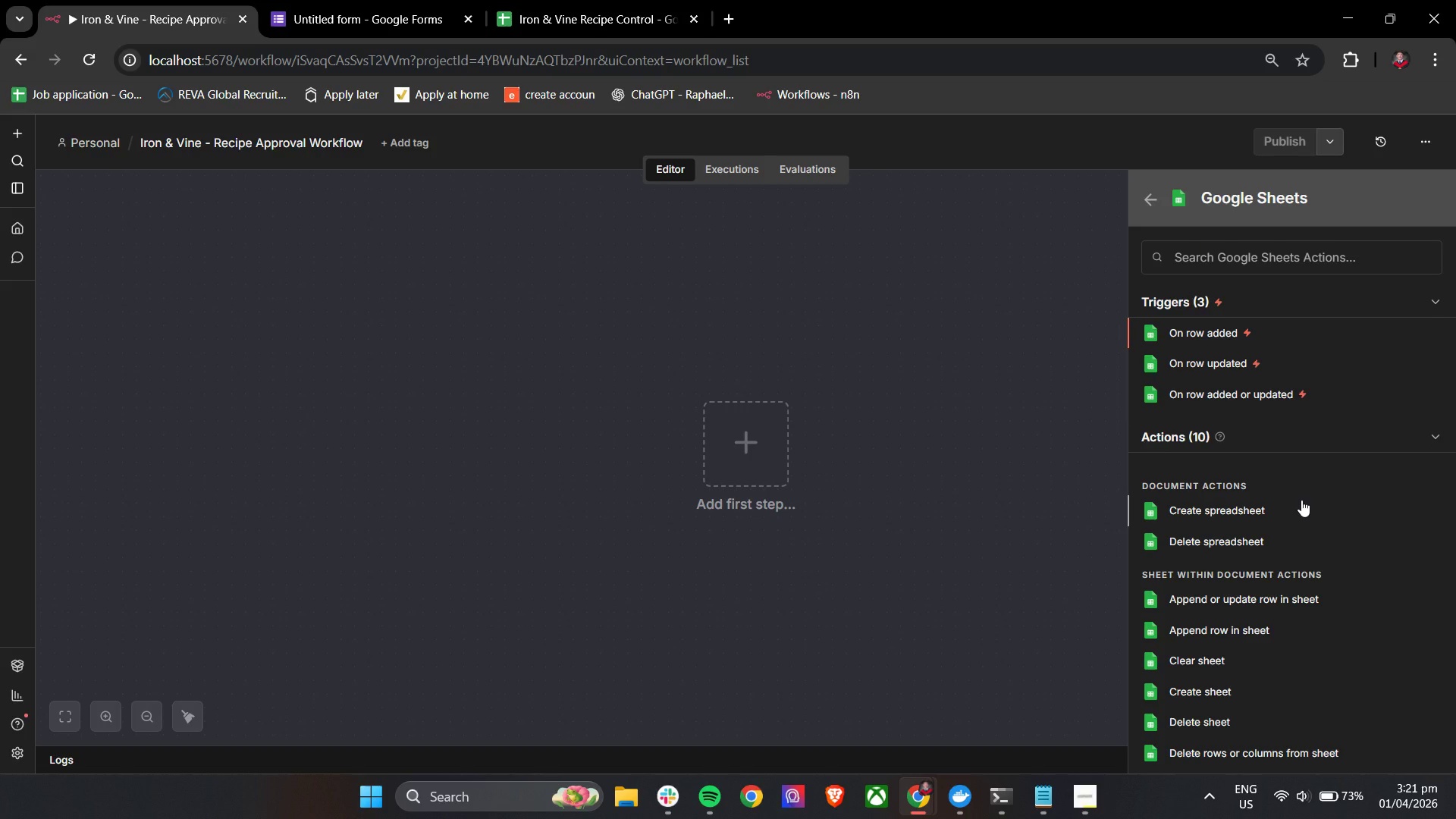 
scroll: coordinate [1326, 550], scroll_direction: down, amount: 6.0
 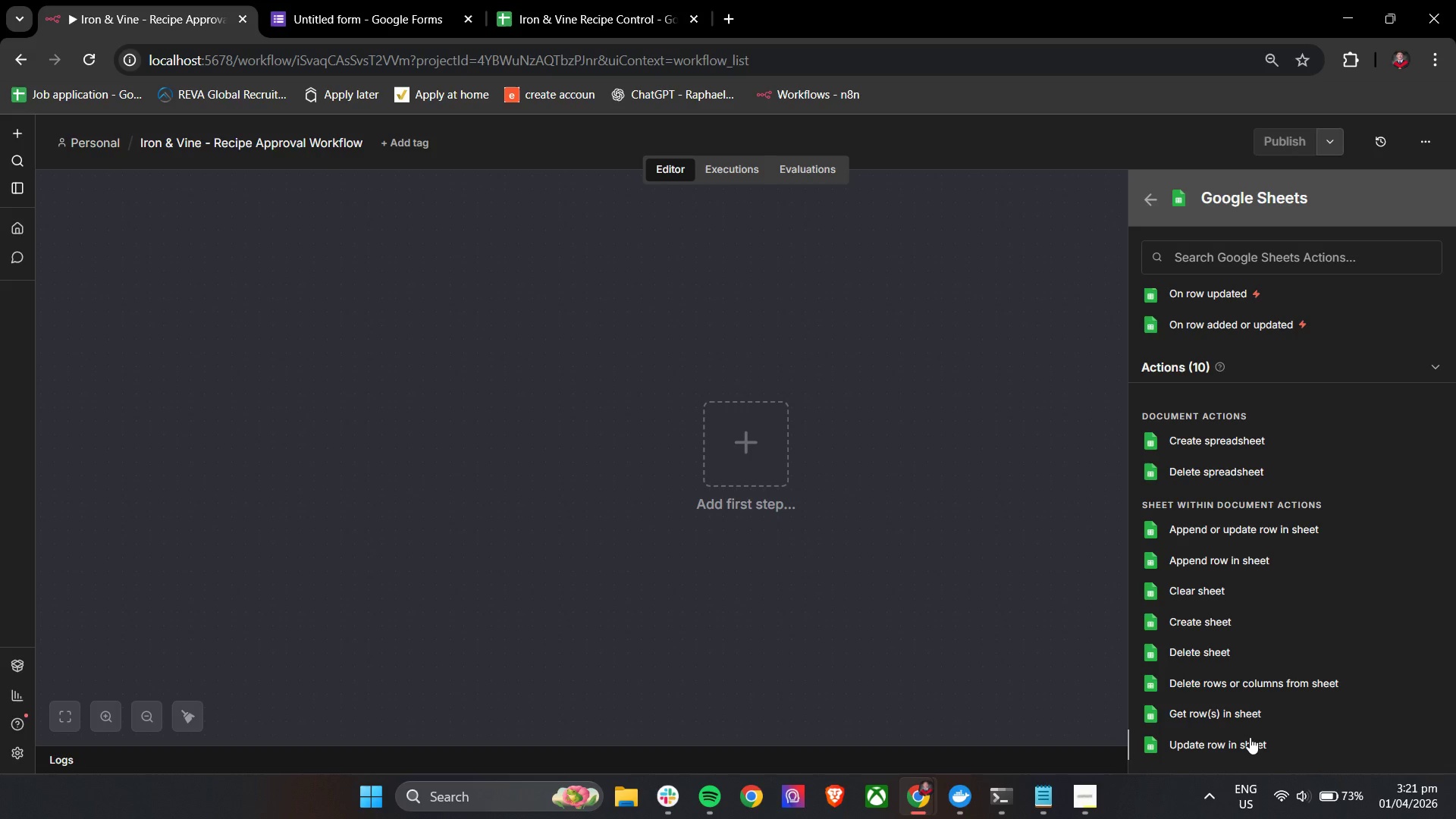 
left_click([1250, 738])
 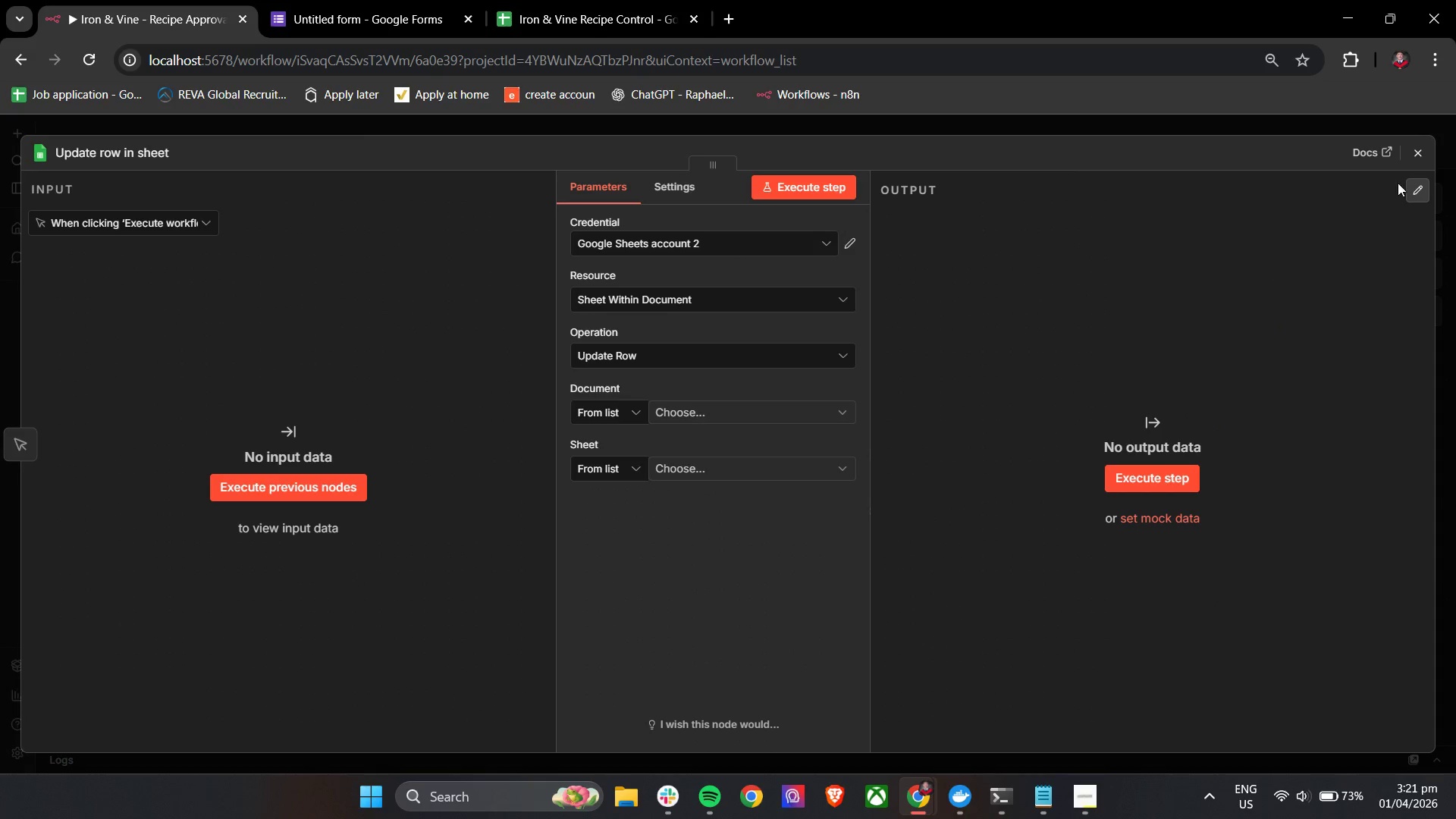 
left_click_drag(start_coordinate=[1422, 150], to_coordinate=[1418, 150])
 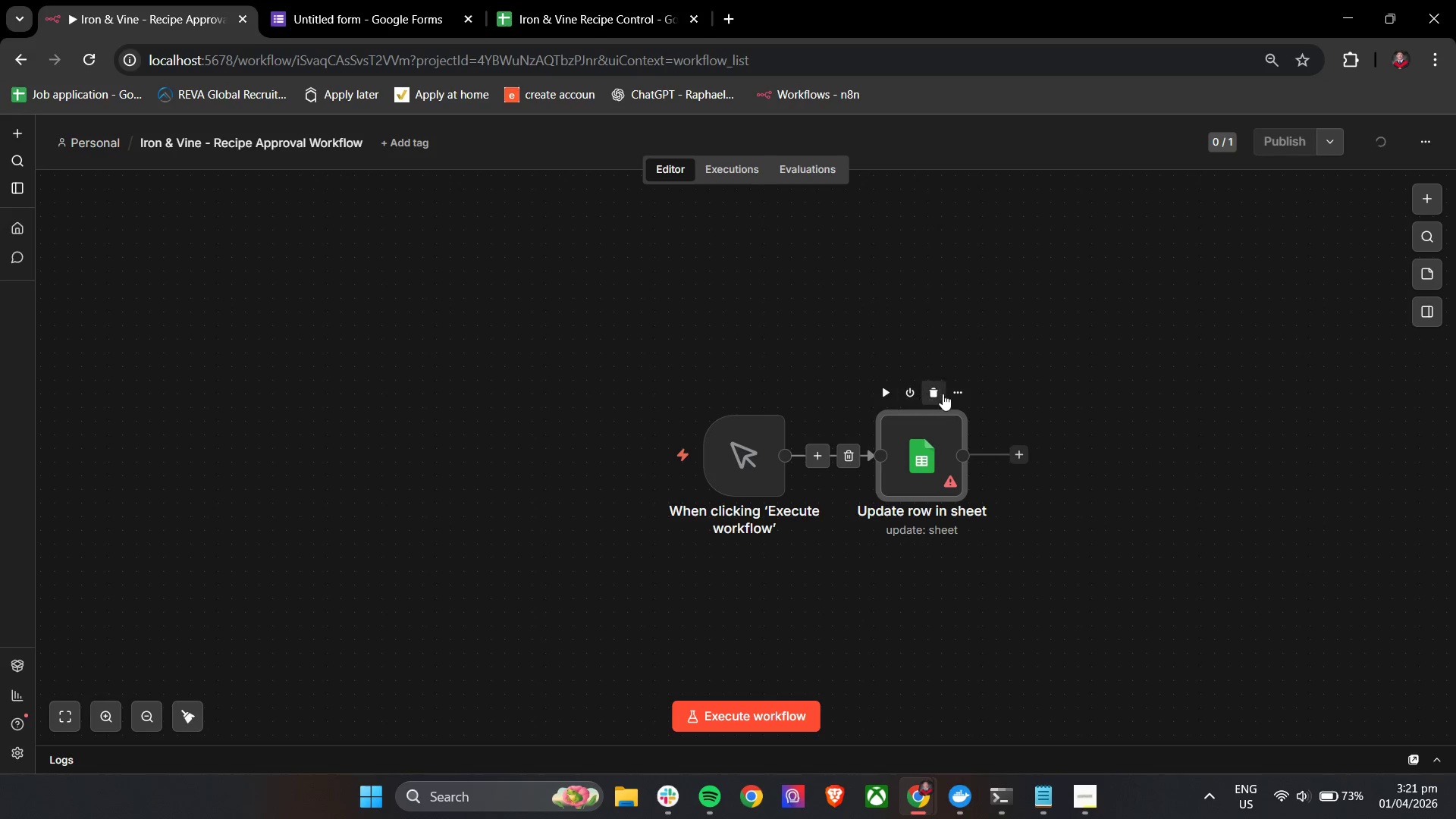 
left_click([937, 391])
 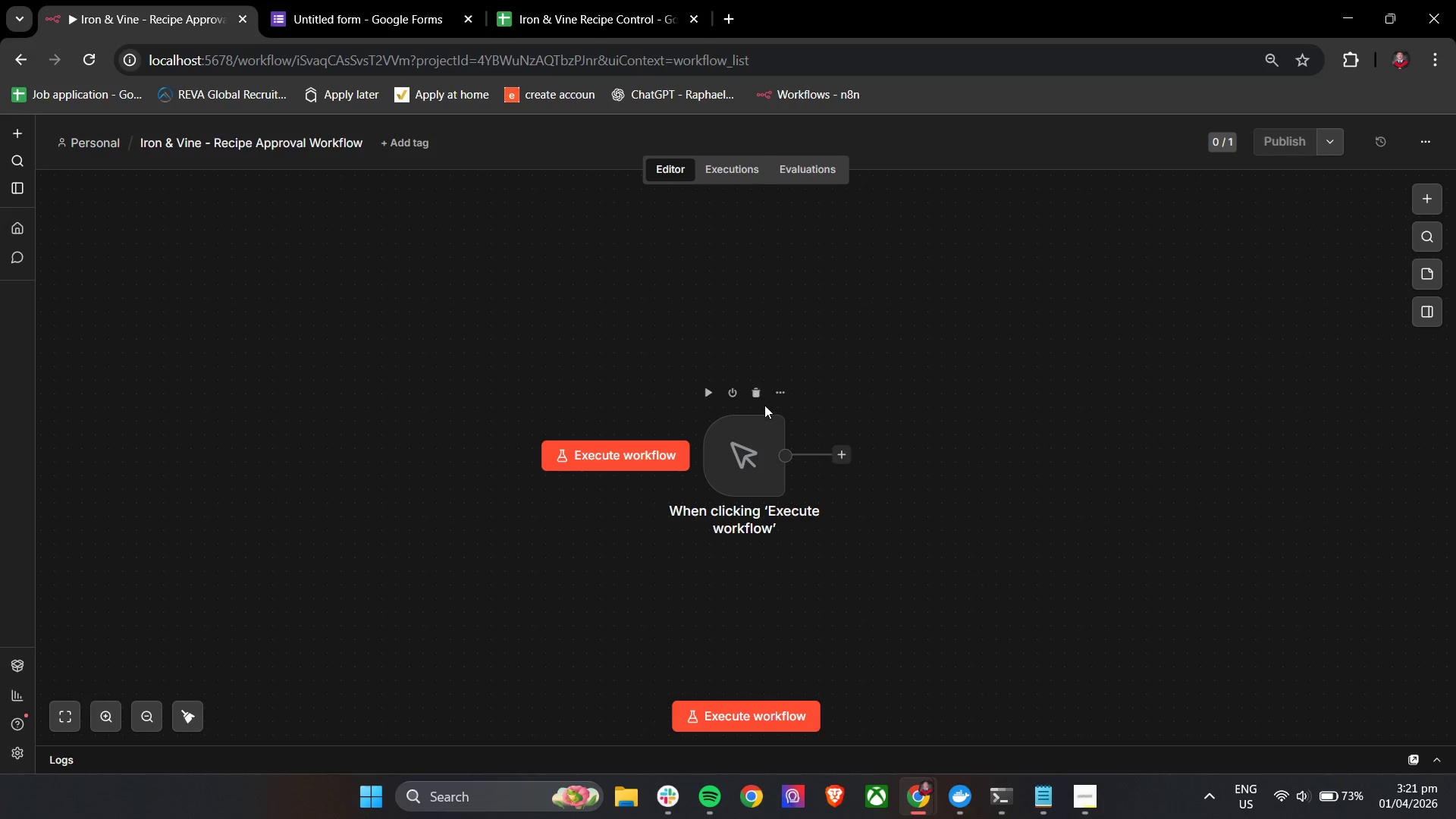 
left_click([756, 392])
 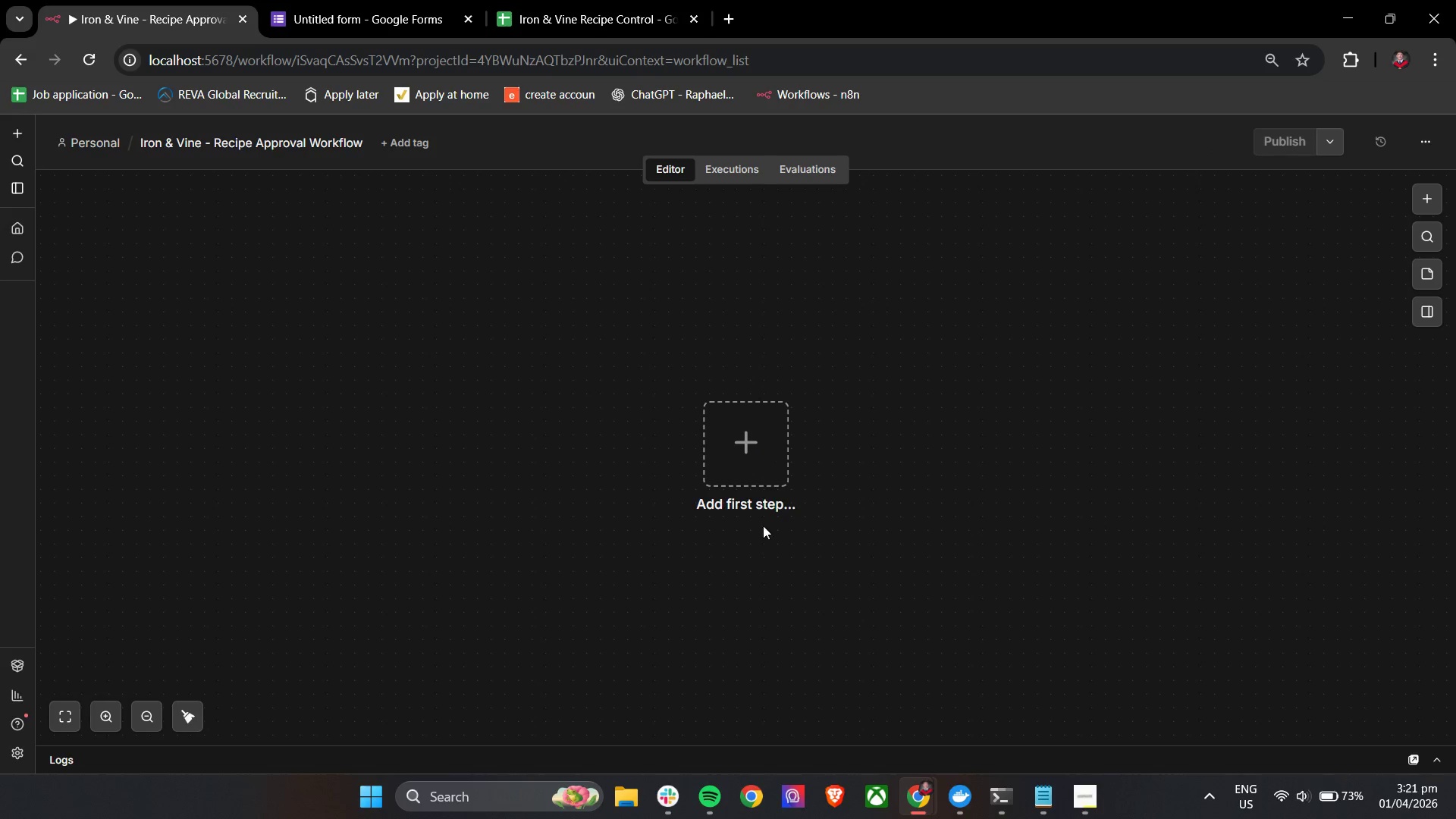 
left_click([739, 445])
 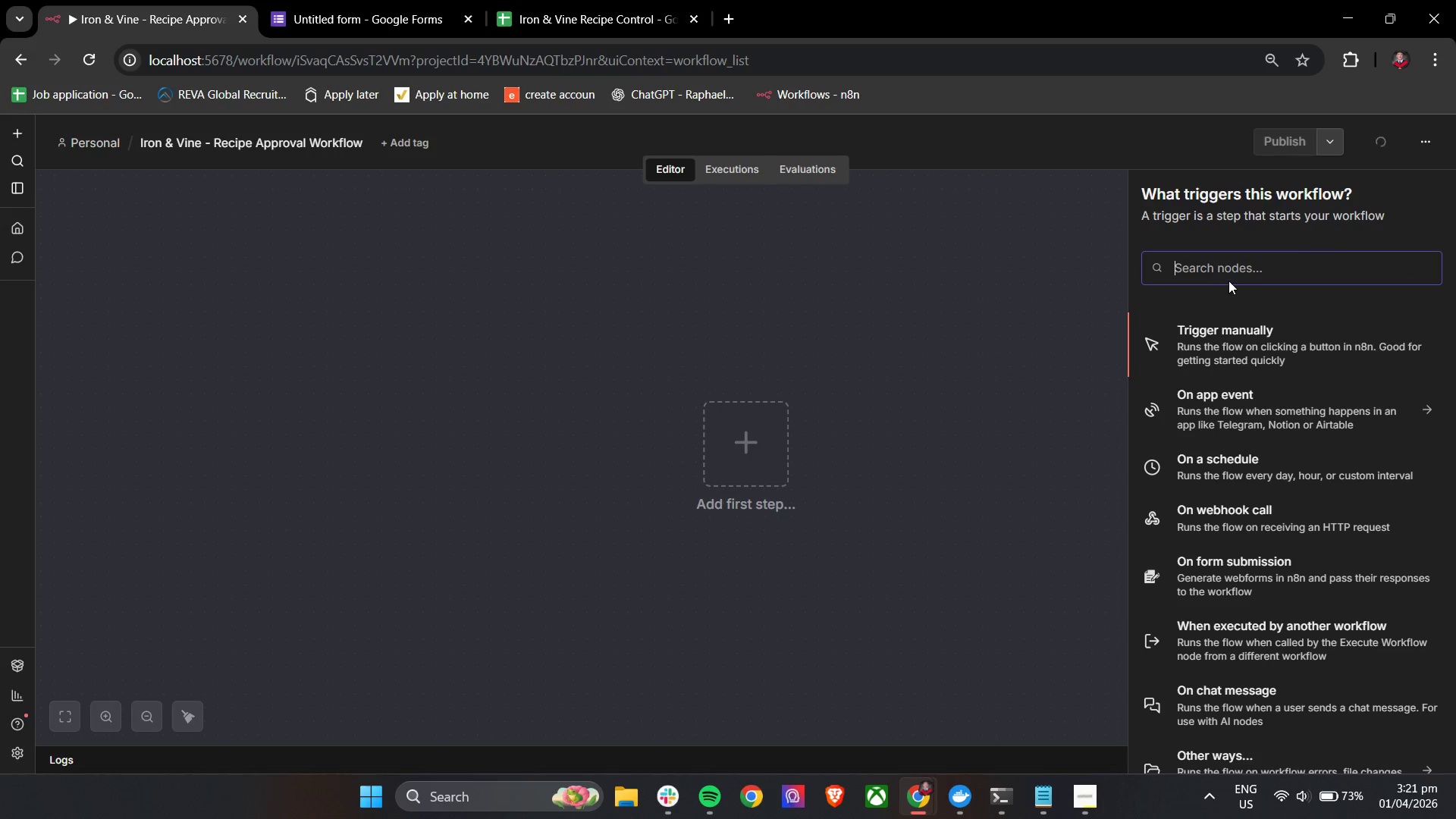 
double_click([1232, 264])
 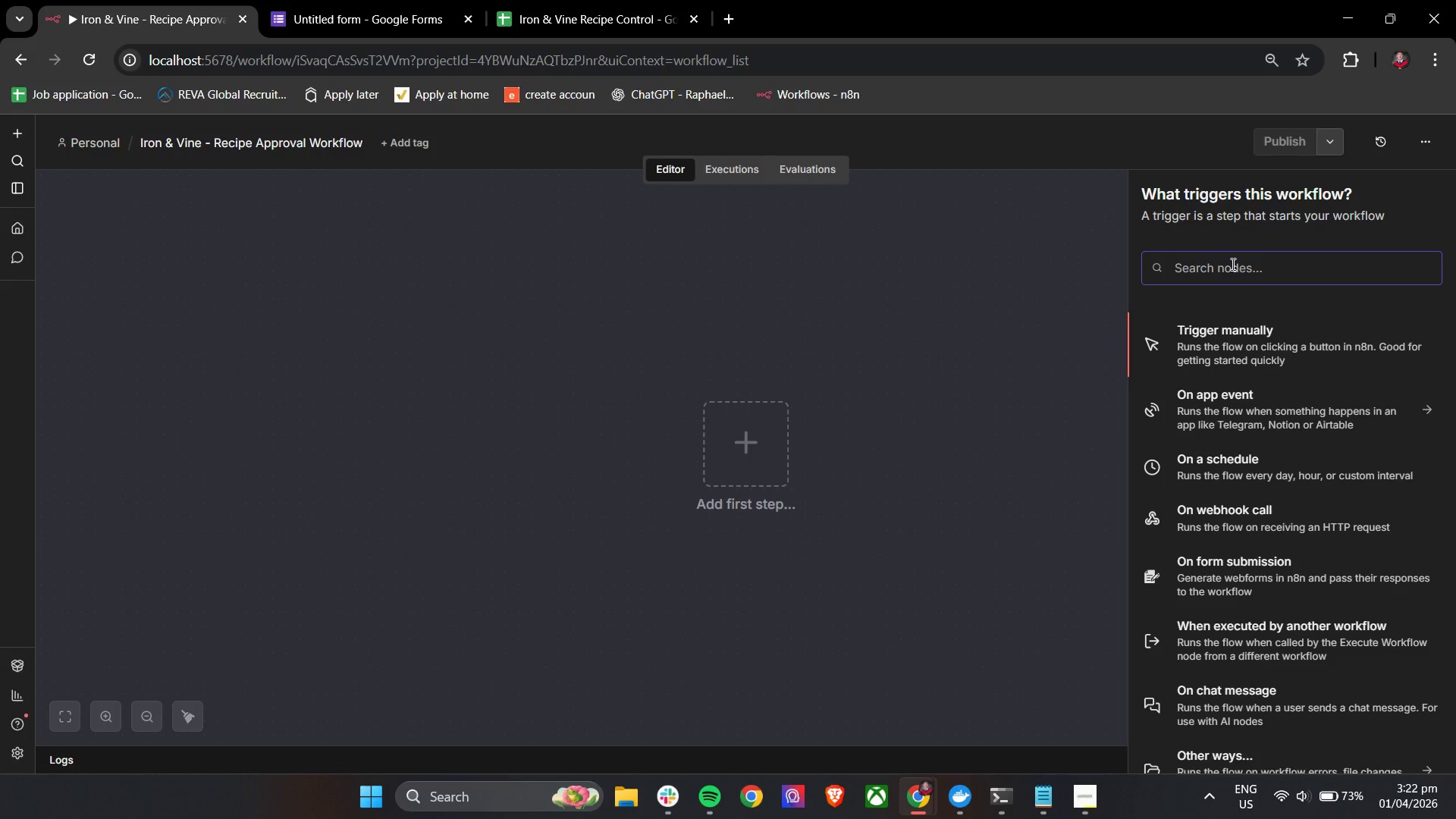 
type(Googl)
 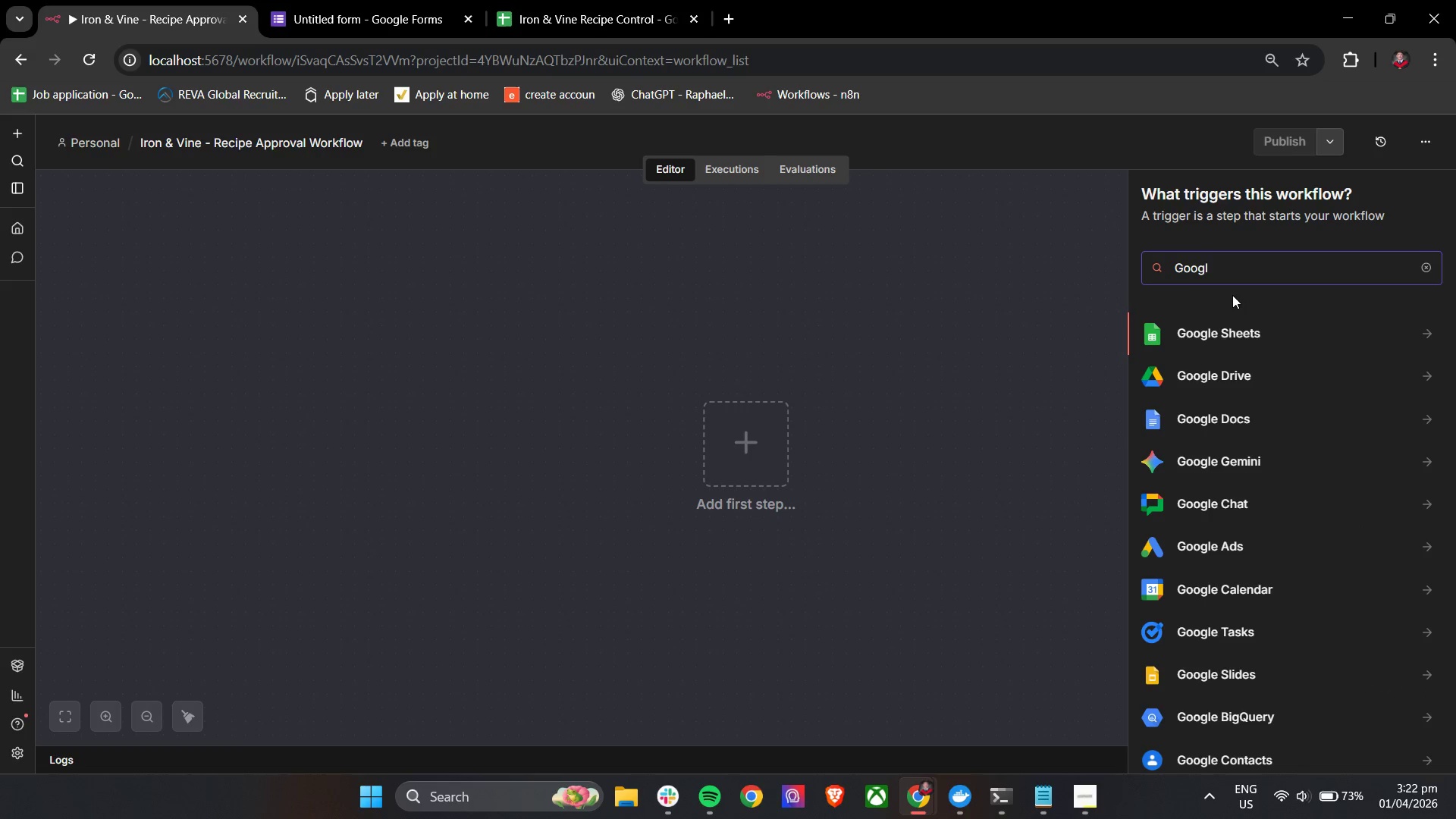 
left_click([1232, 327])
 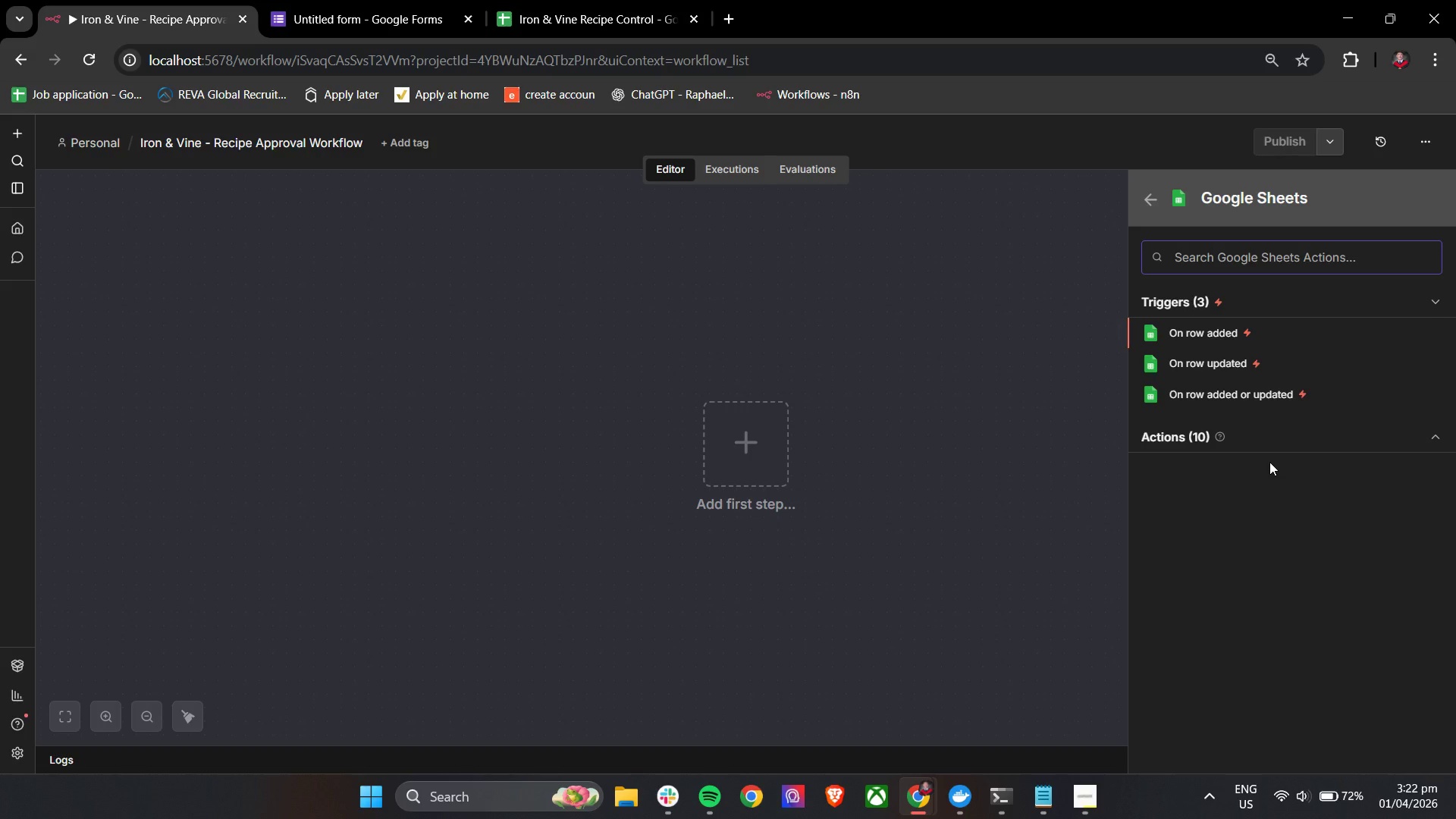 
wait(12.38)
 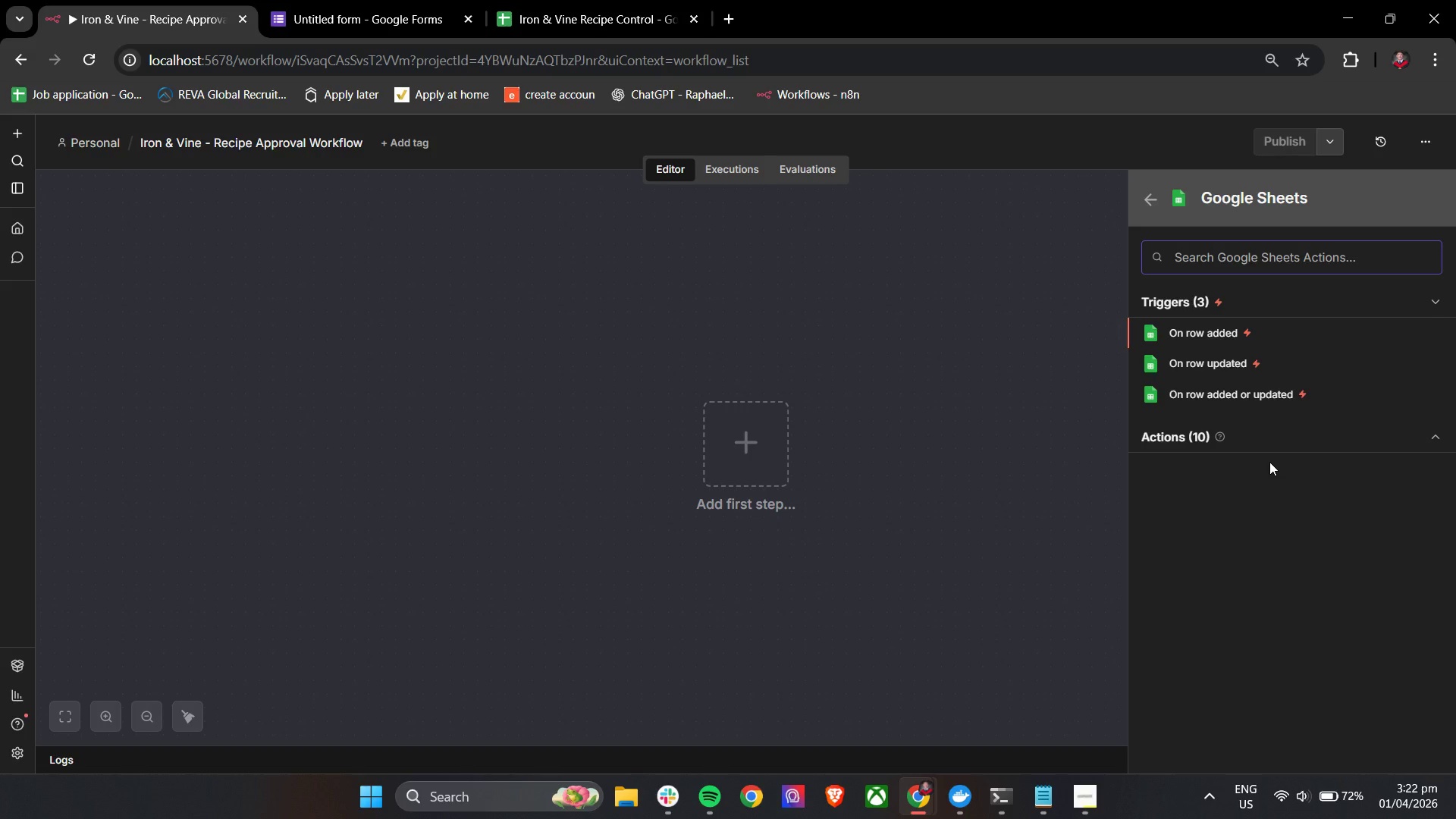 
left_click([1289, 429])
 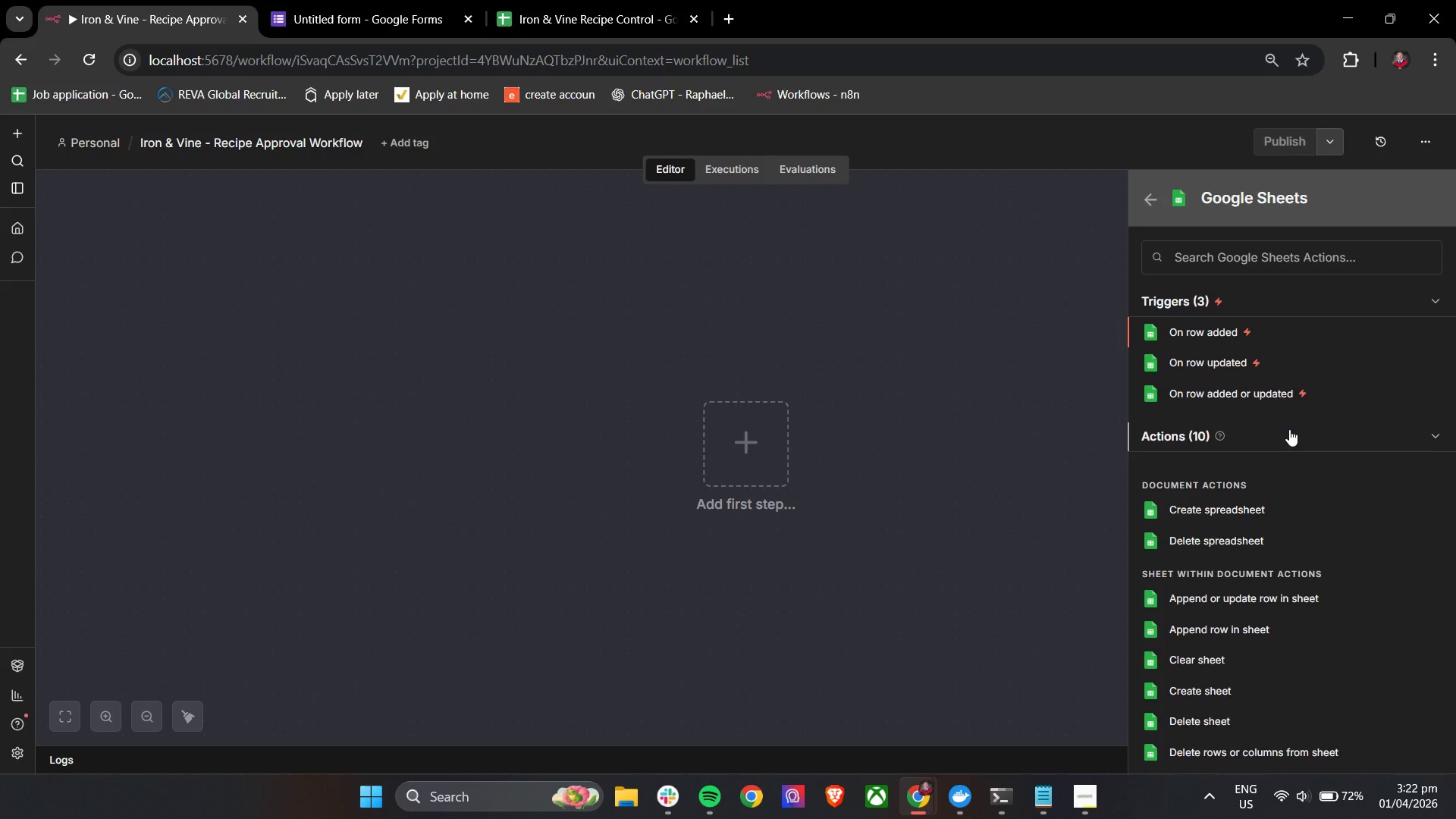 
scroll: coordinate [1289, 429], scroll_direction: down, amount: 4.0
 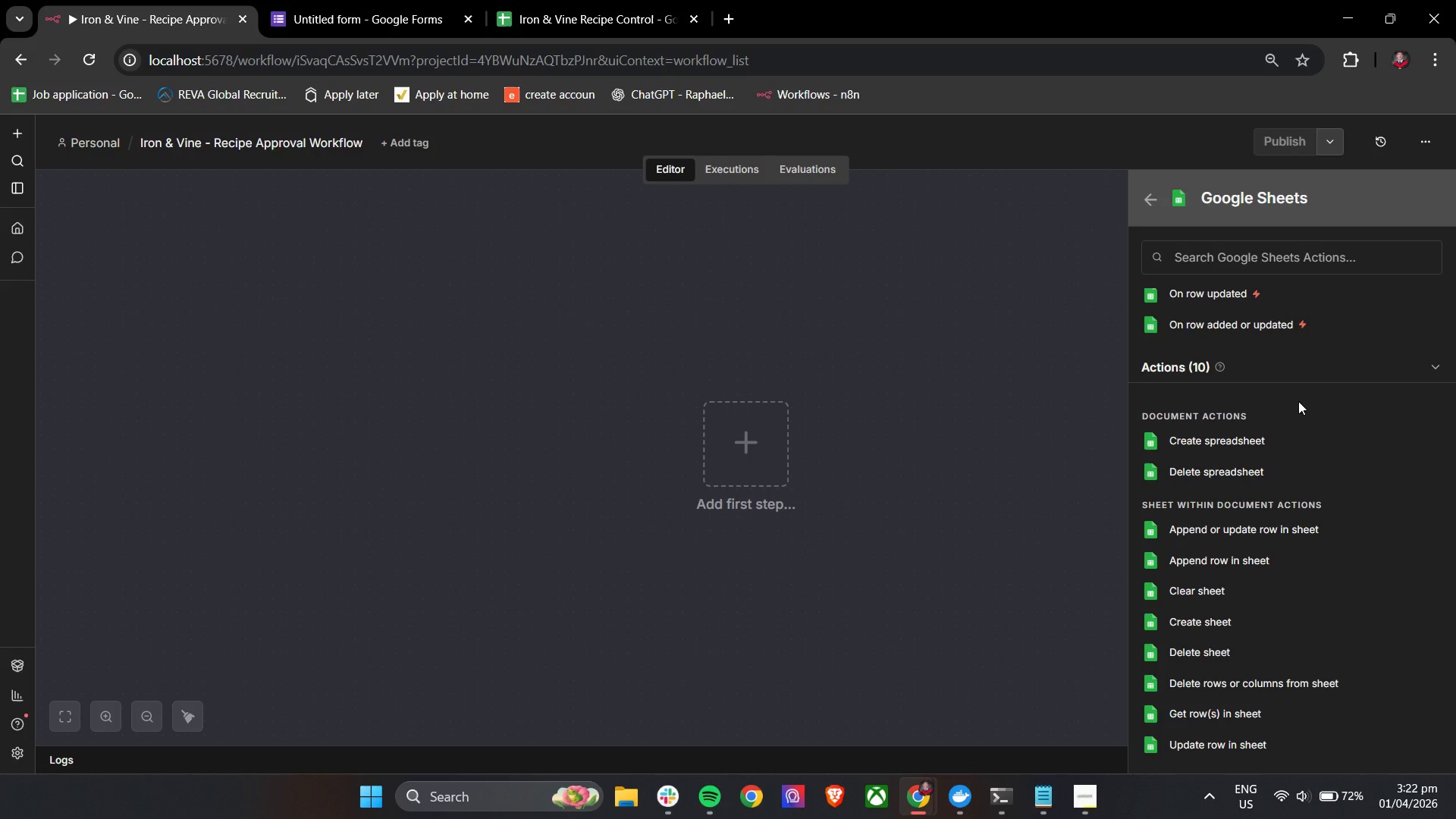 
wait(25.3)
 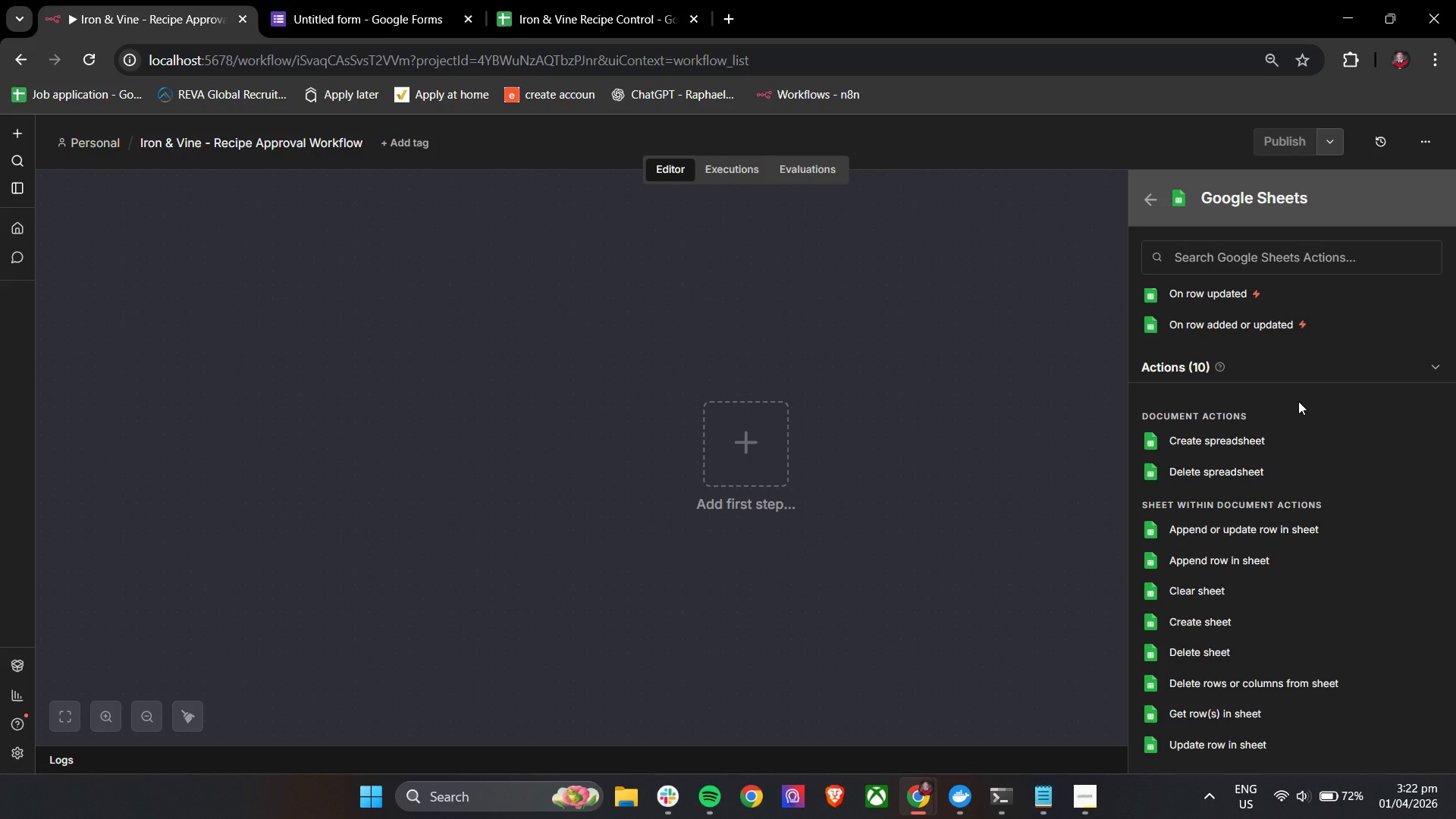 
left_click([869, 329])
 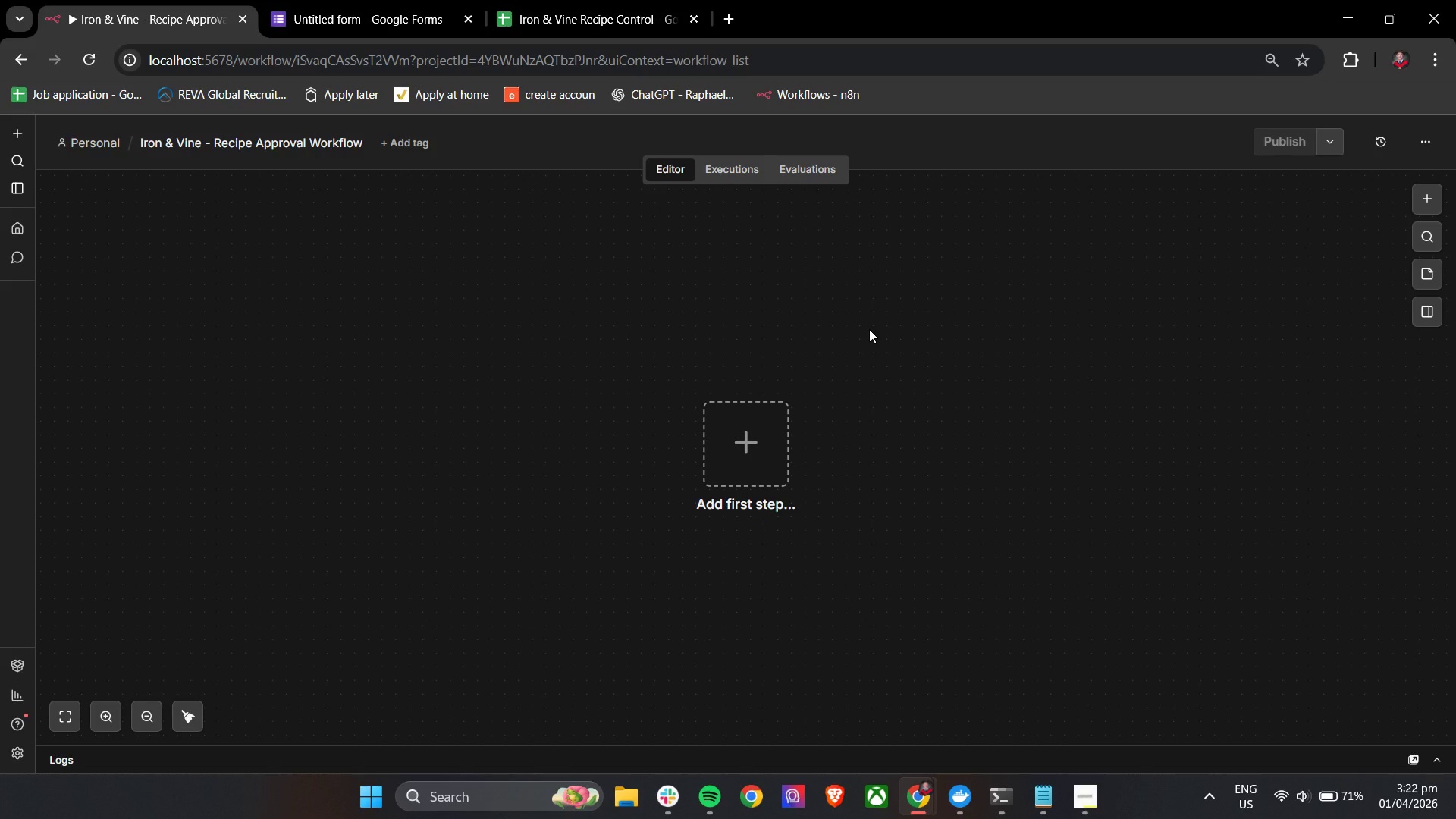 
wait(13.05)
 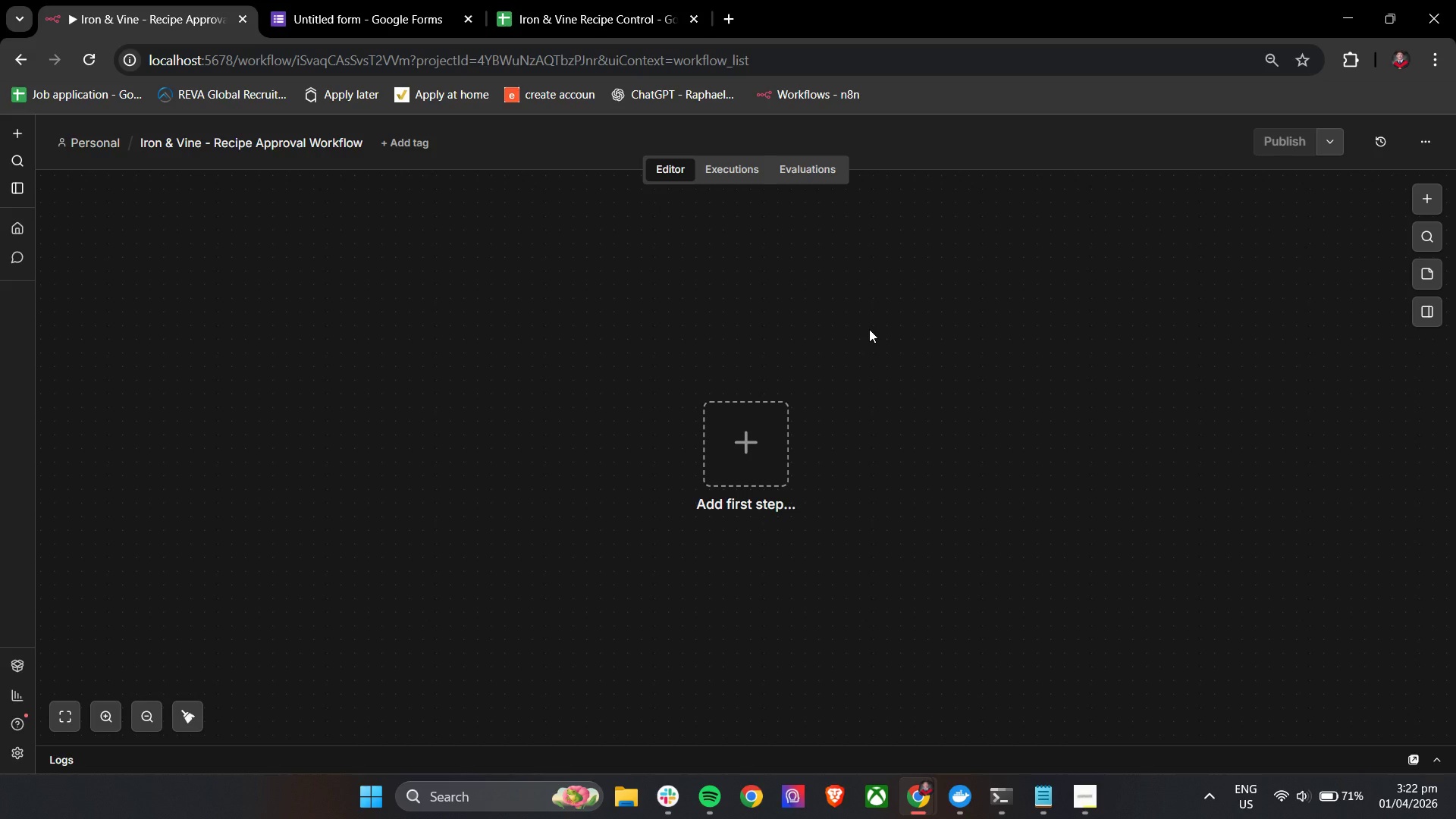 
left_click([756, 468])
 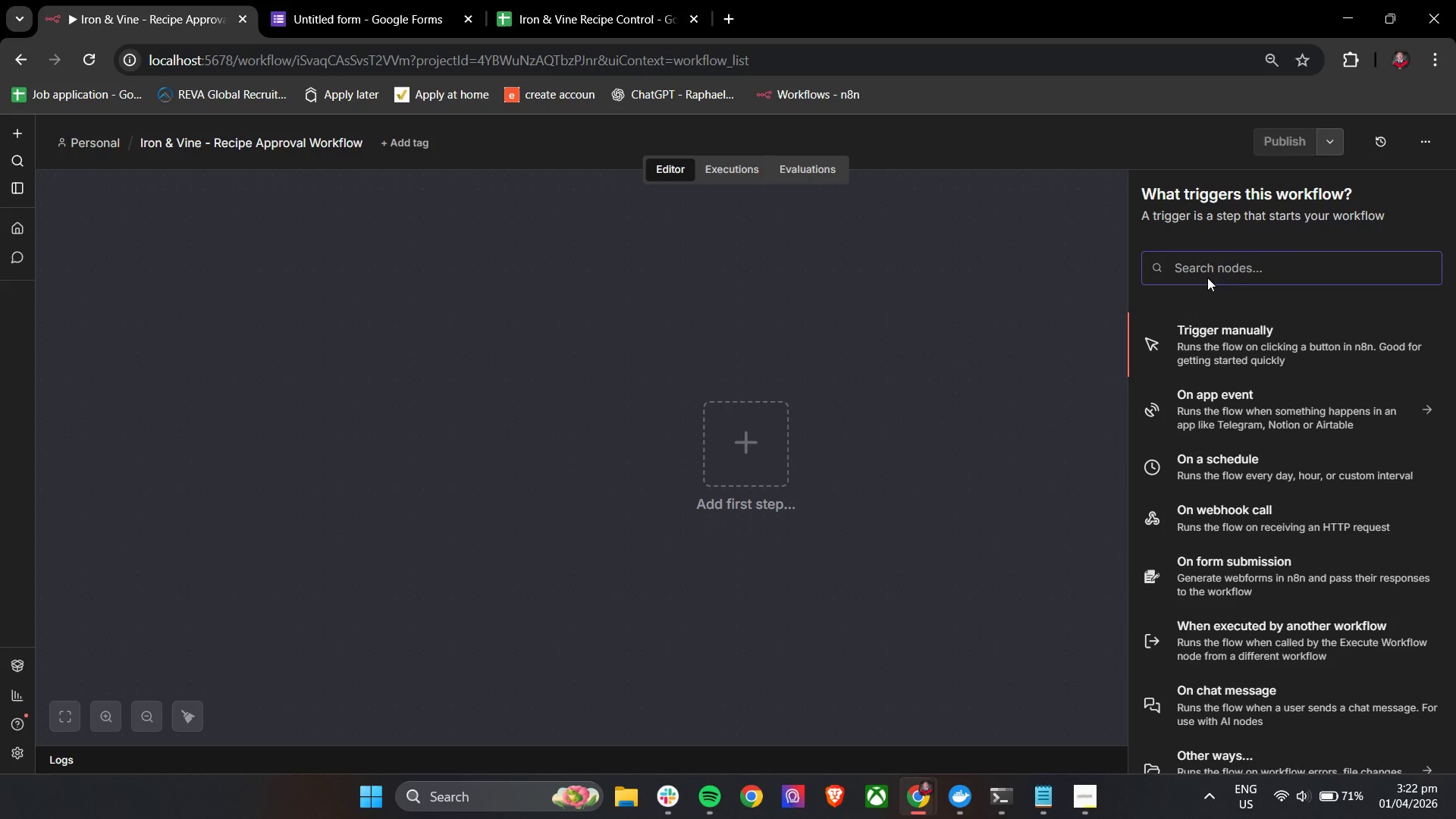 
double_click([1217, 264])
 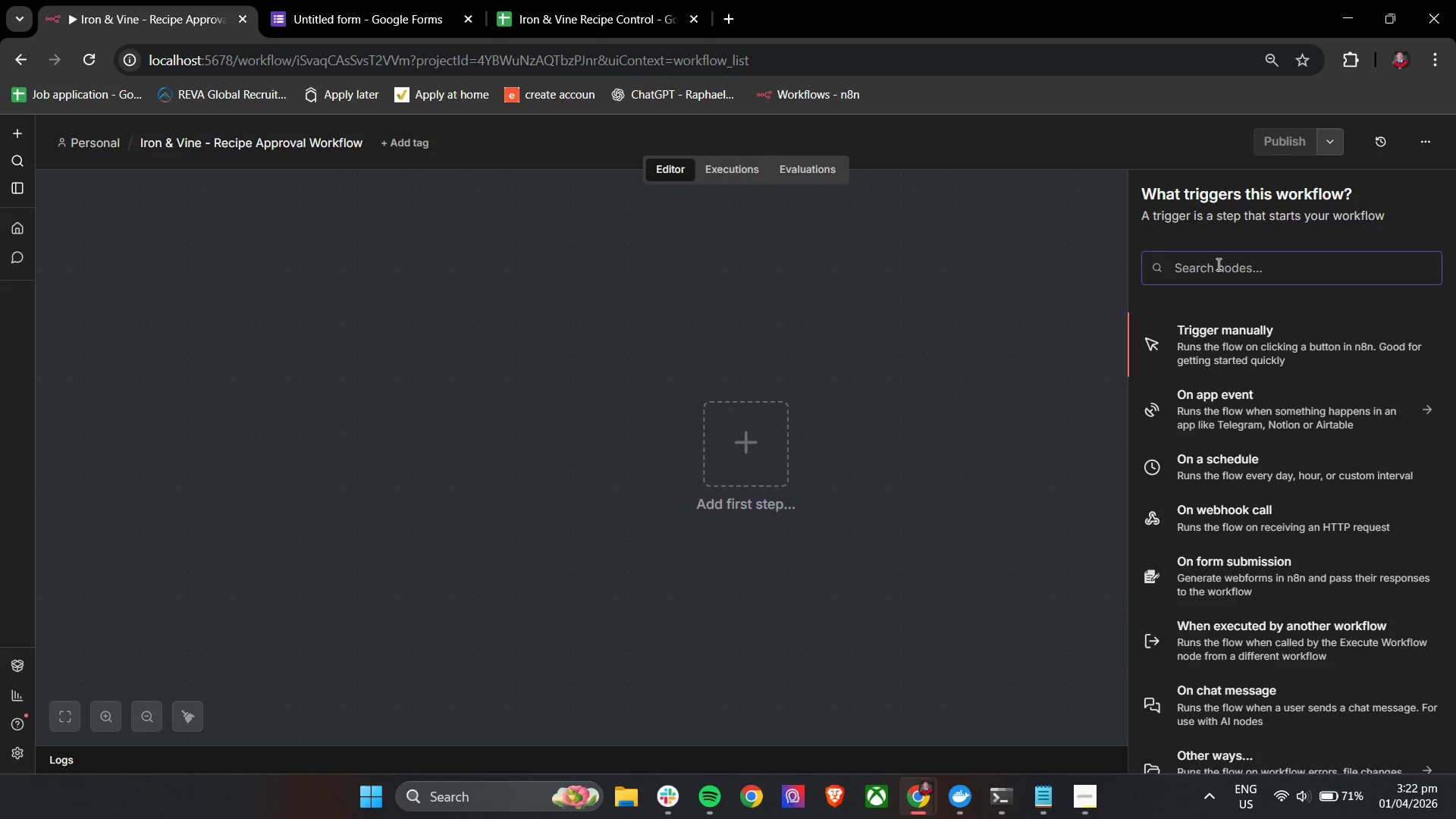 
type(gooog)
key(Backspace)
key(Backspace)
type(gle sheet trigger)
 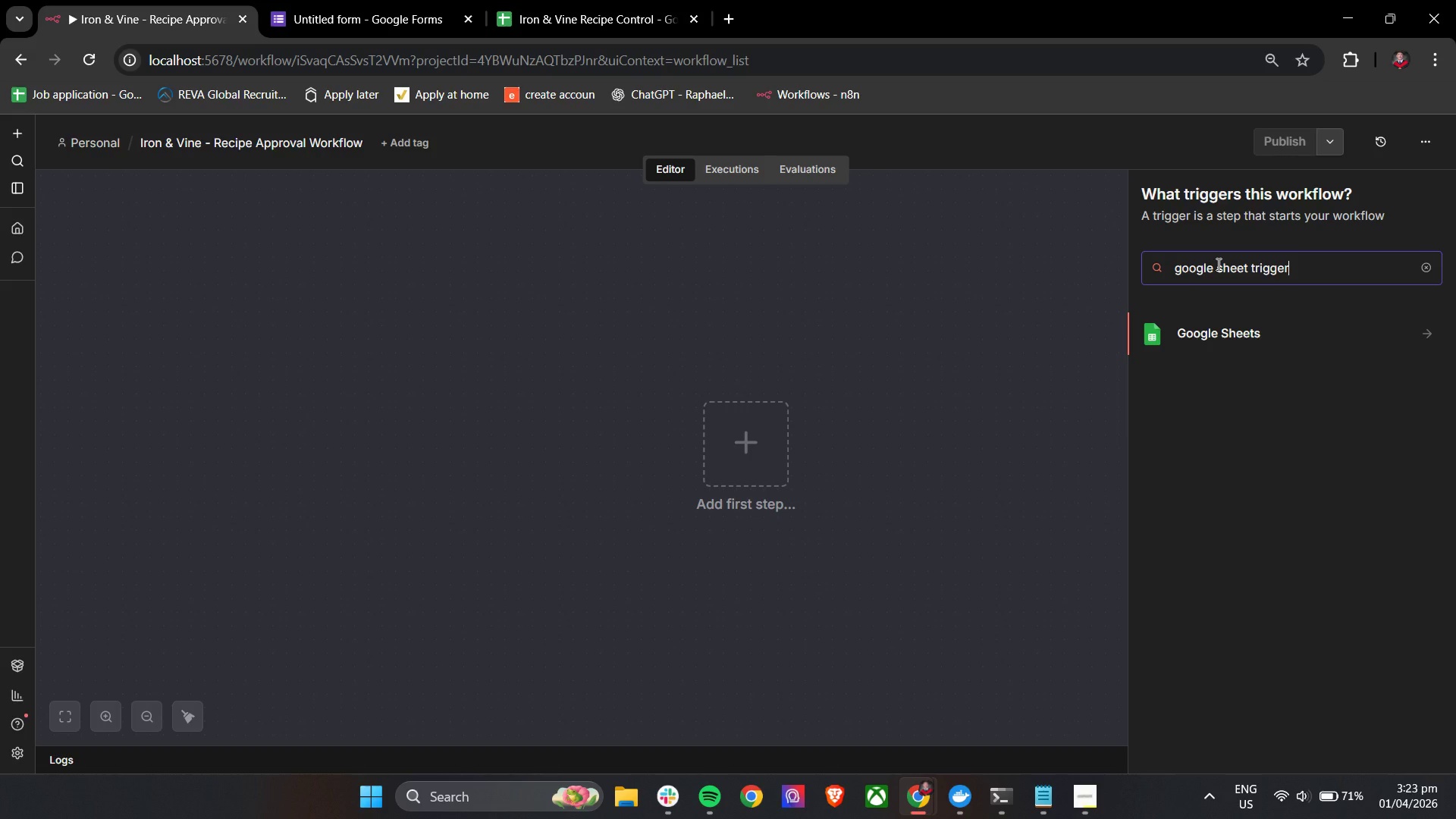 
wait(21.2)
 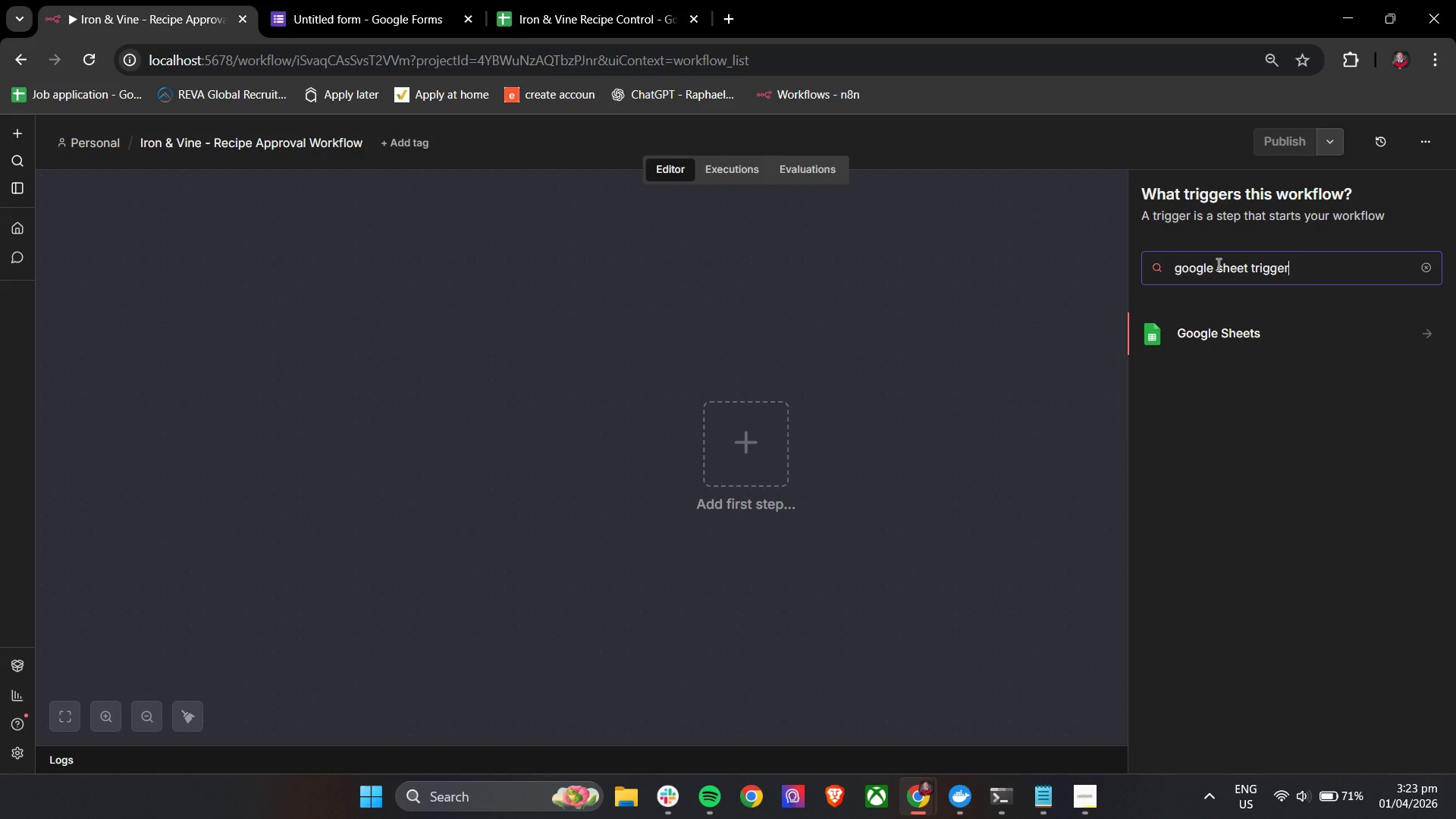 
left_click([1245, 266])
 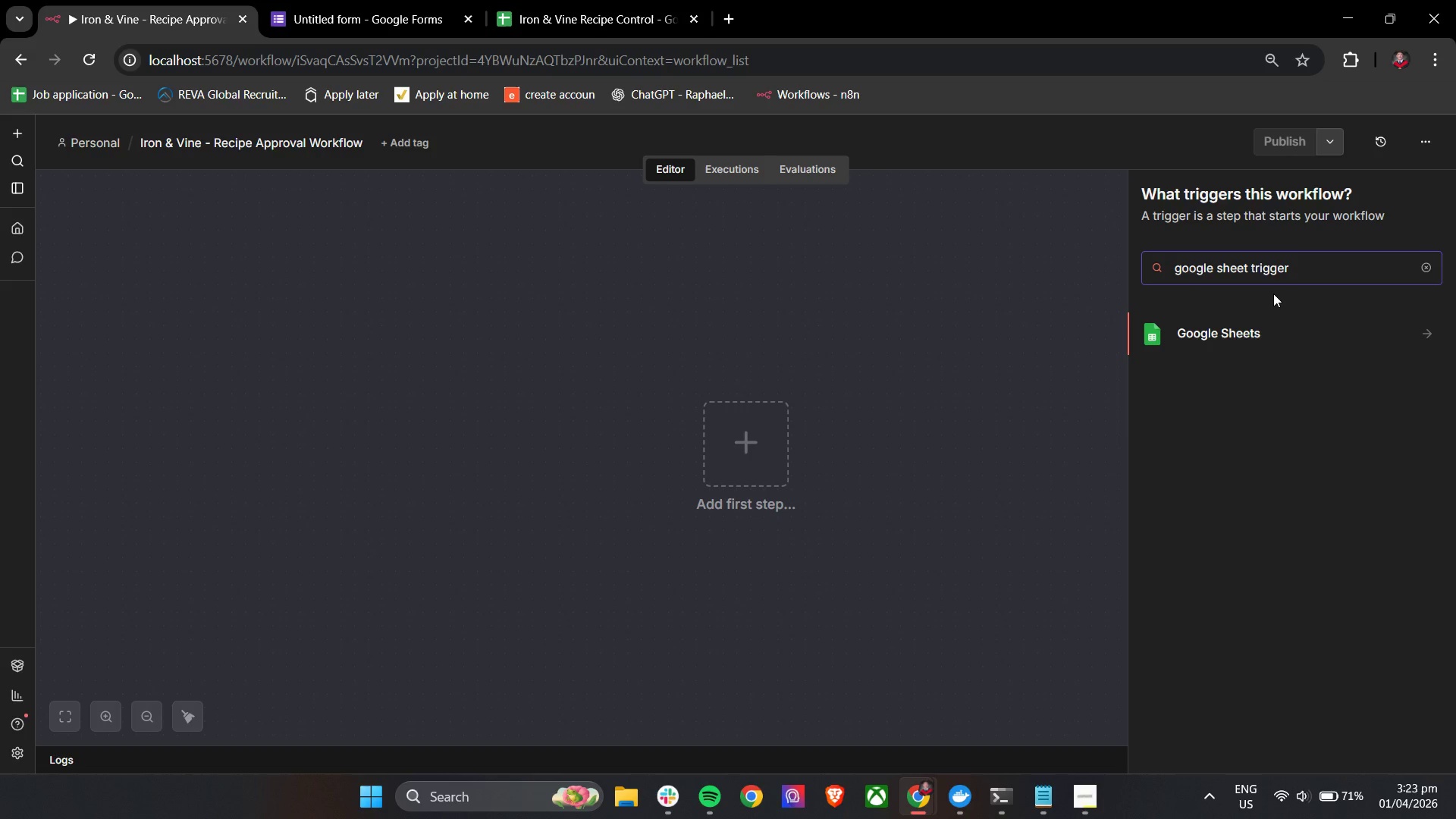 
key(ArrowRight)
 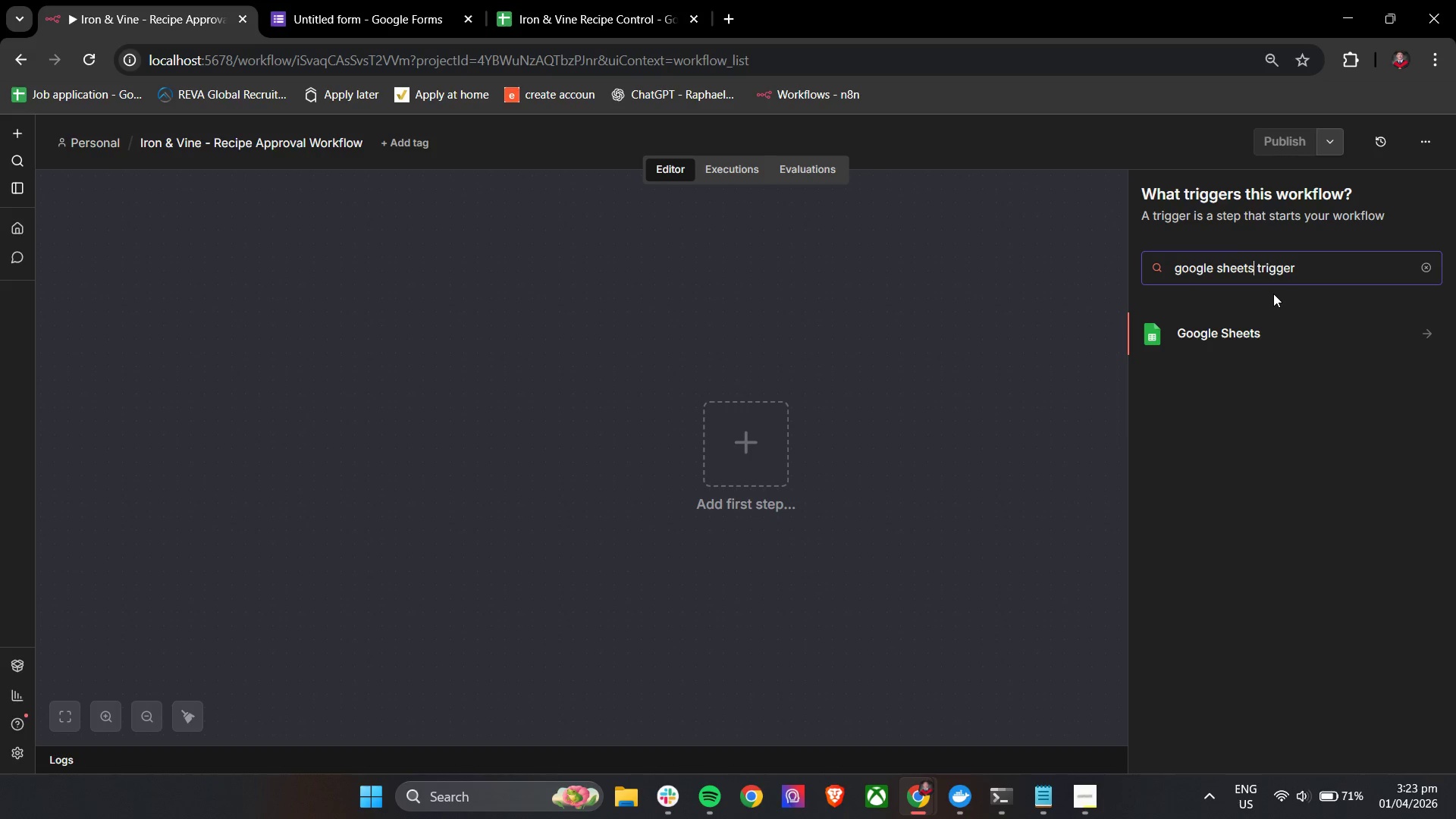 
key(S)
 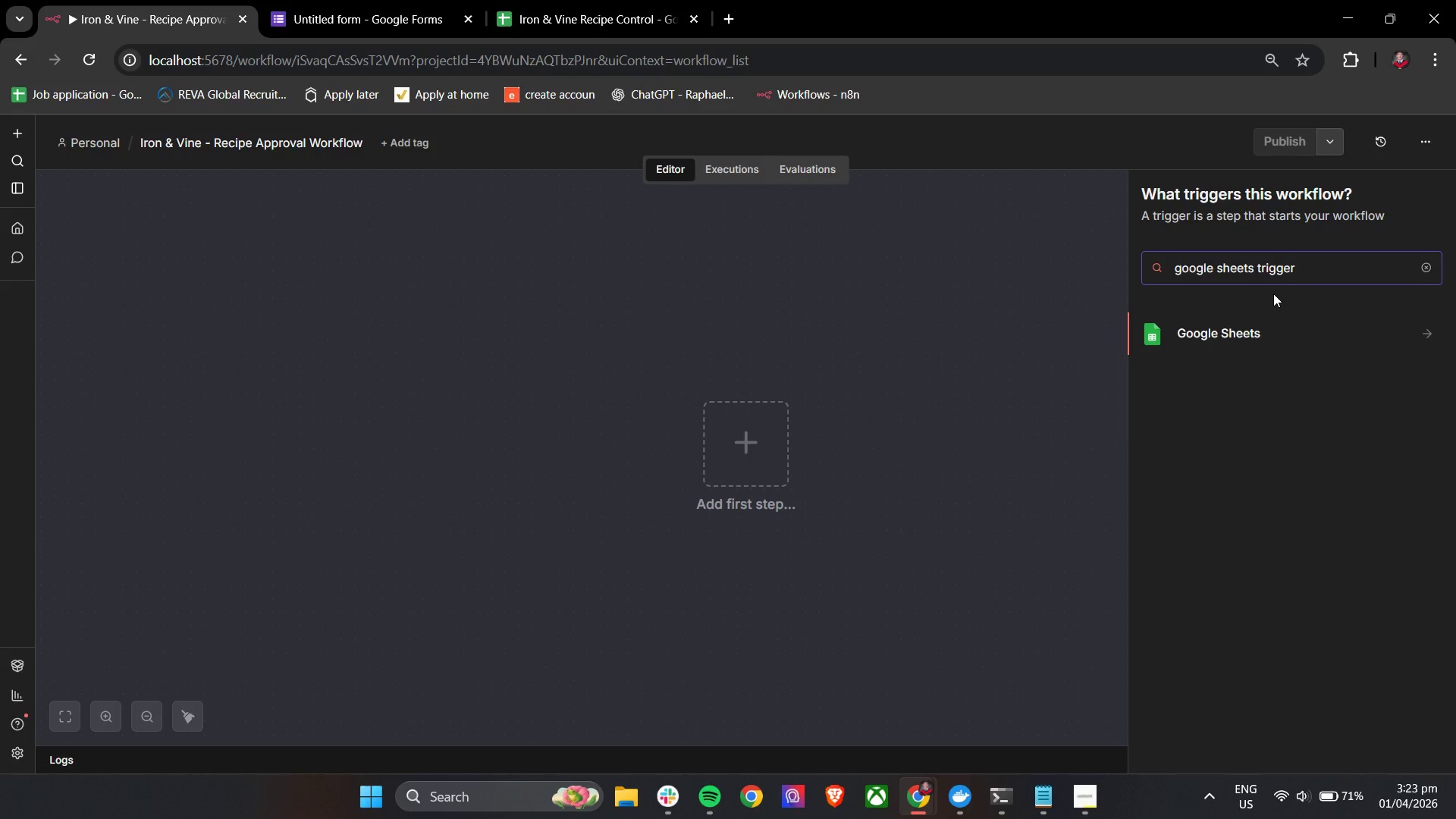 
key(Enter)
 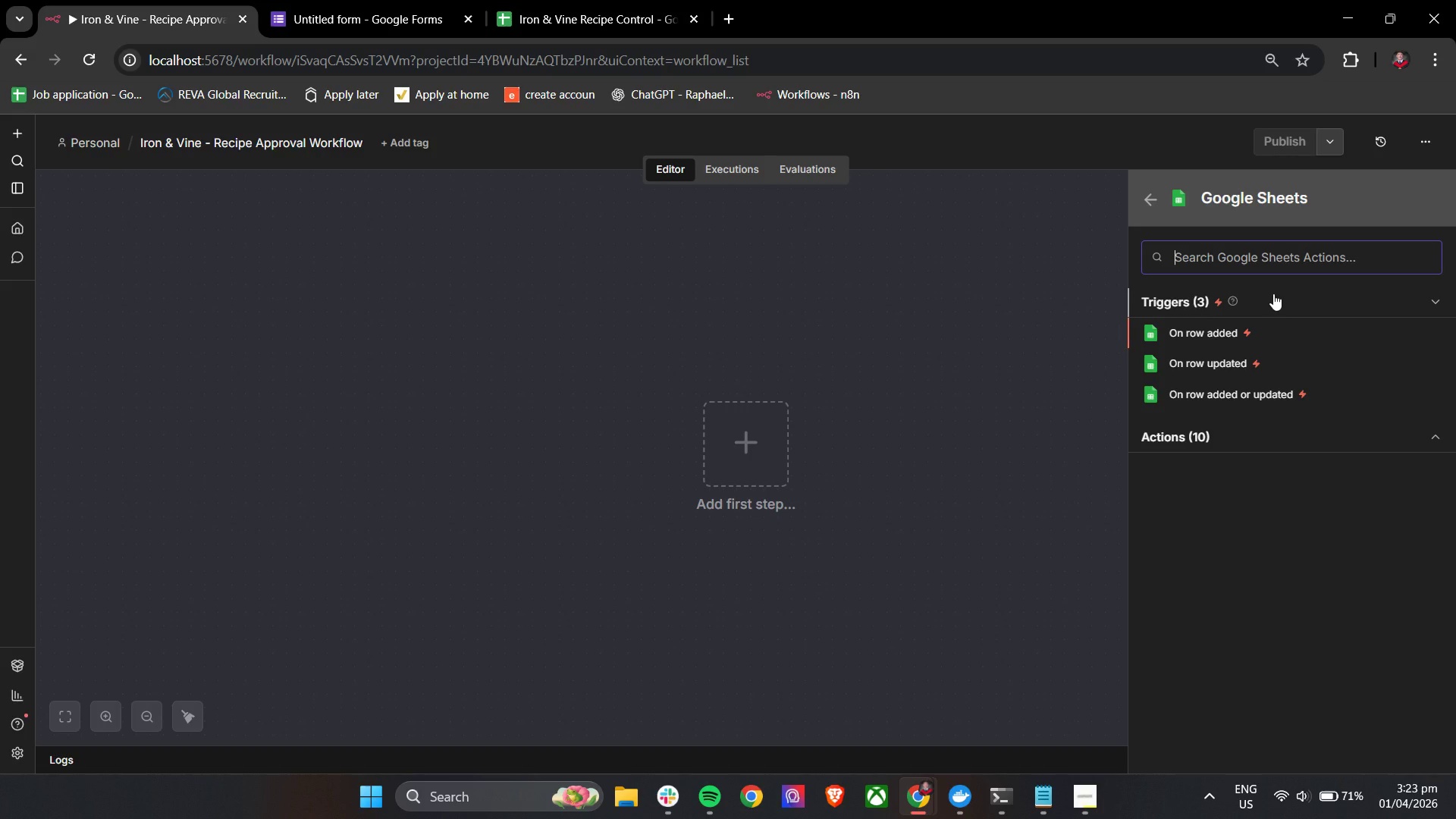 
key(Backspace)
 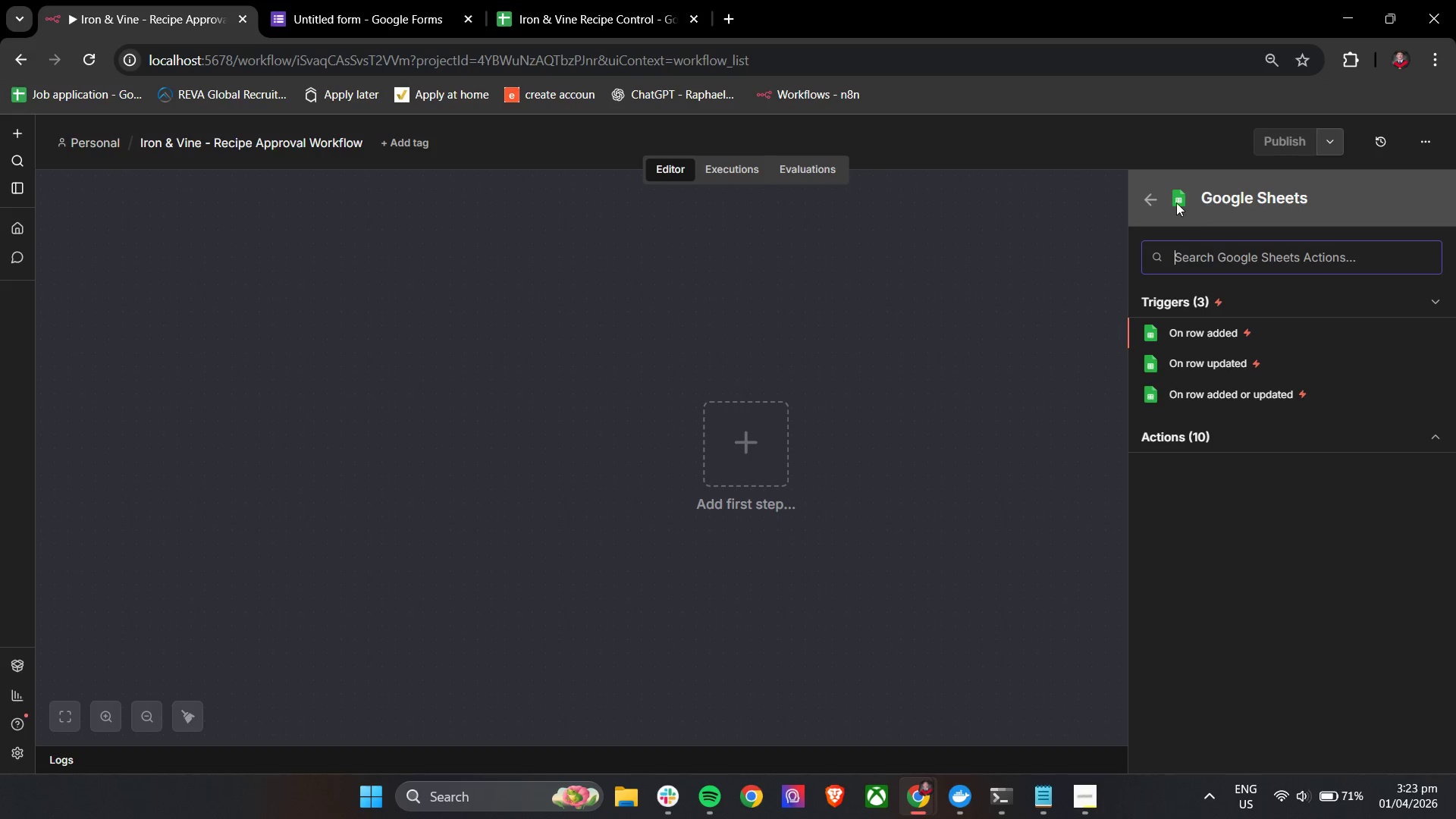 
left_click([1147, 196])
 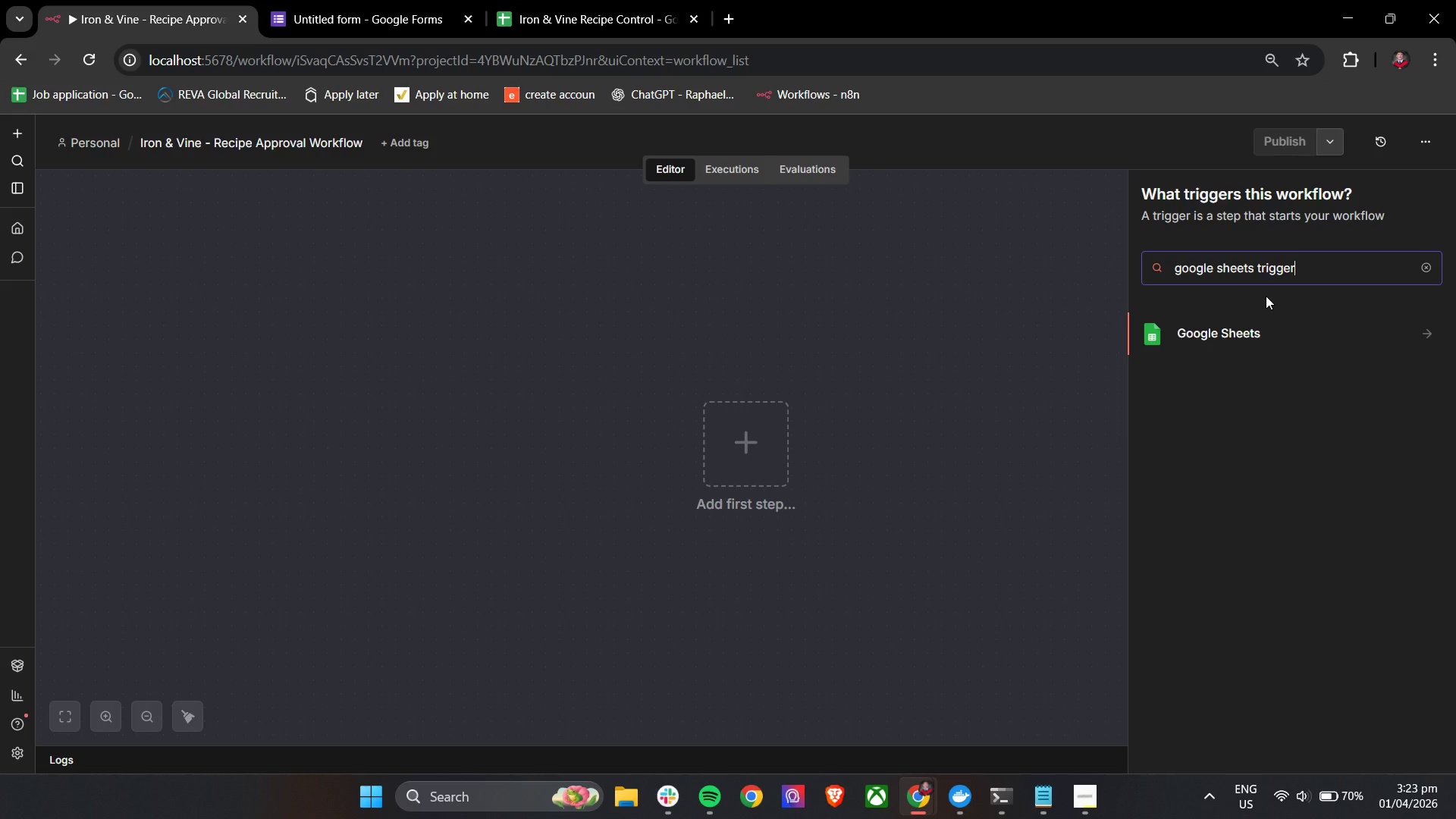 
wait(18.88)
 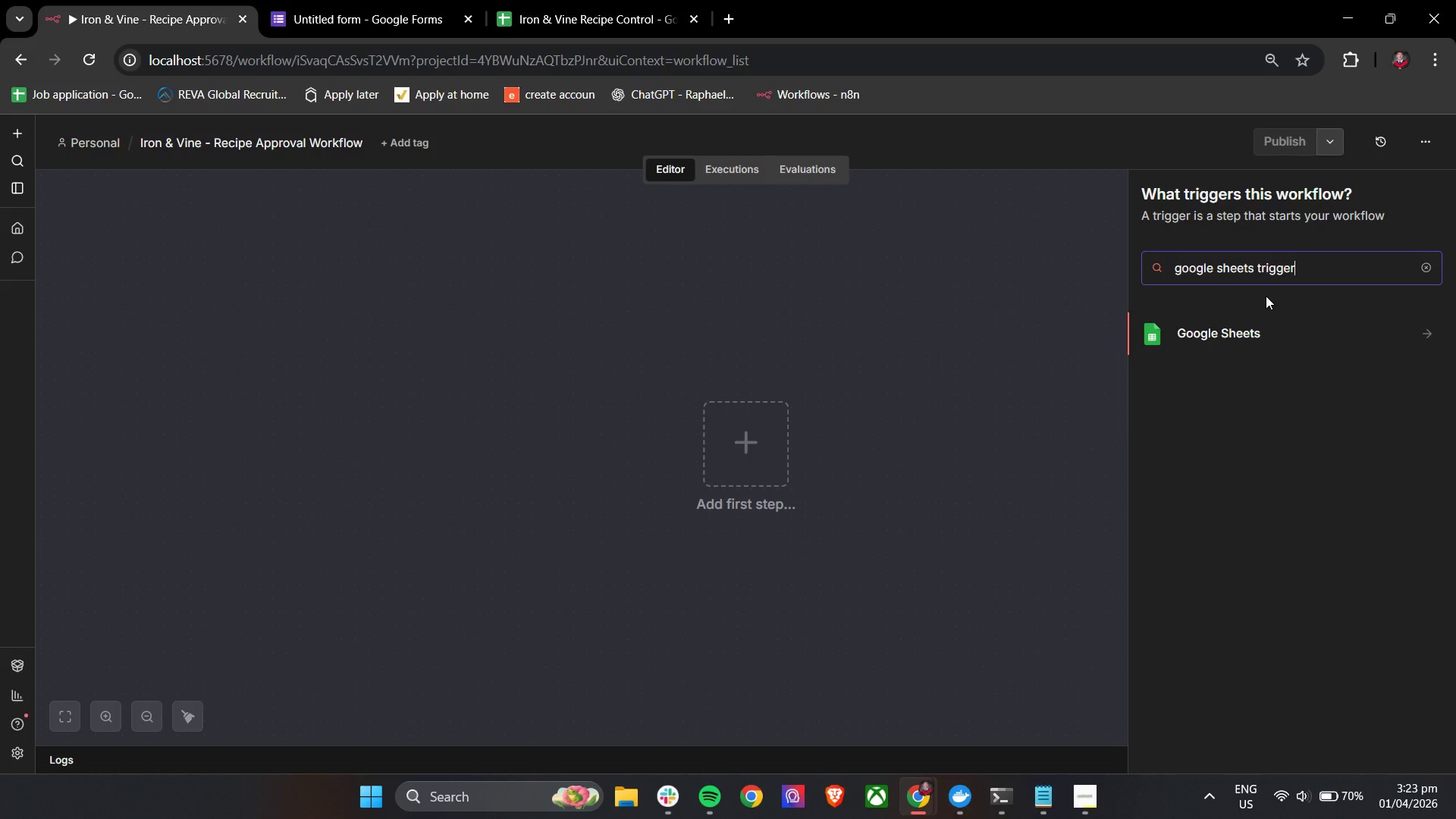 
left_click([1078, 786])